 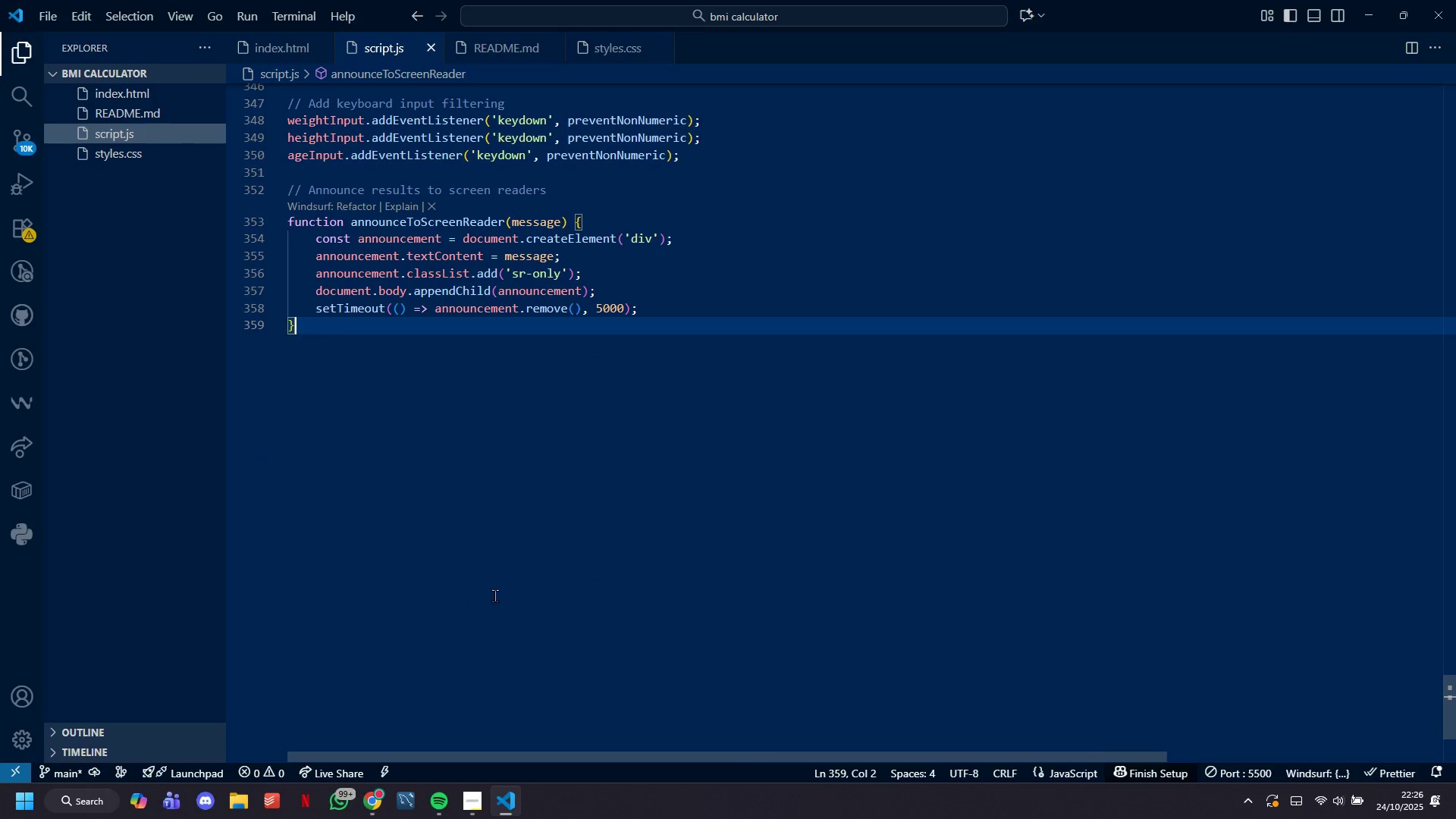 
scroll: coordinate [494, 570], scroll_direction: up, amount: 7.0
 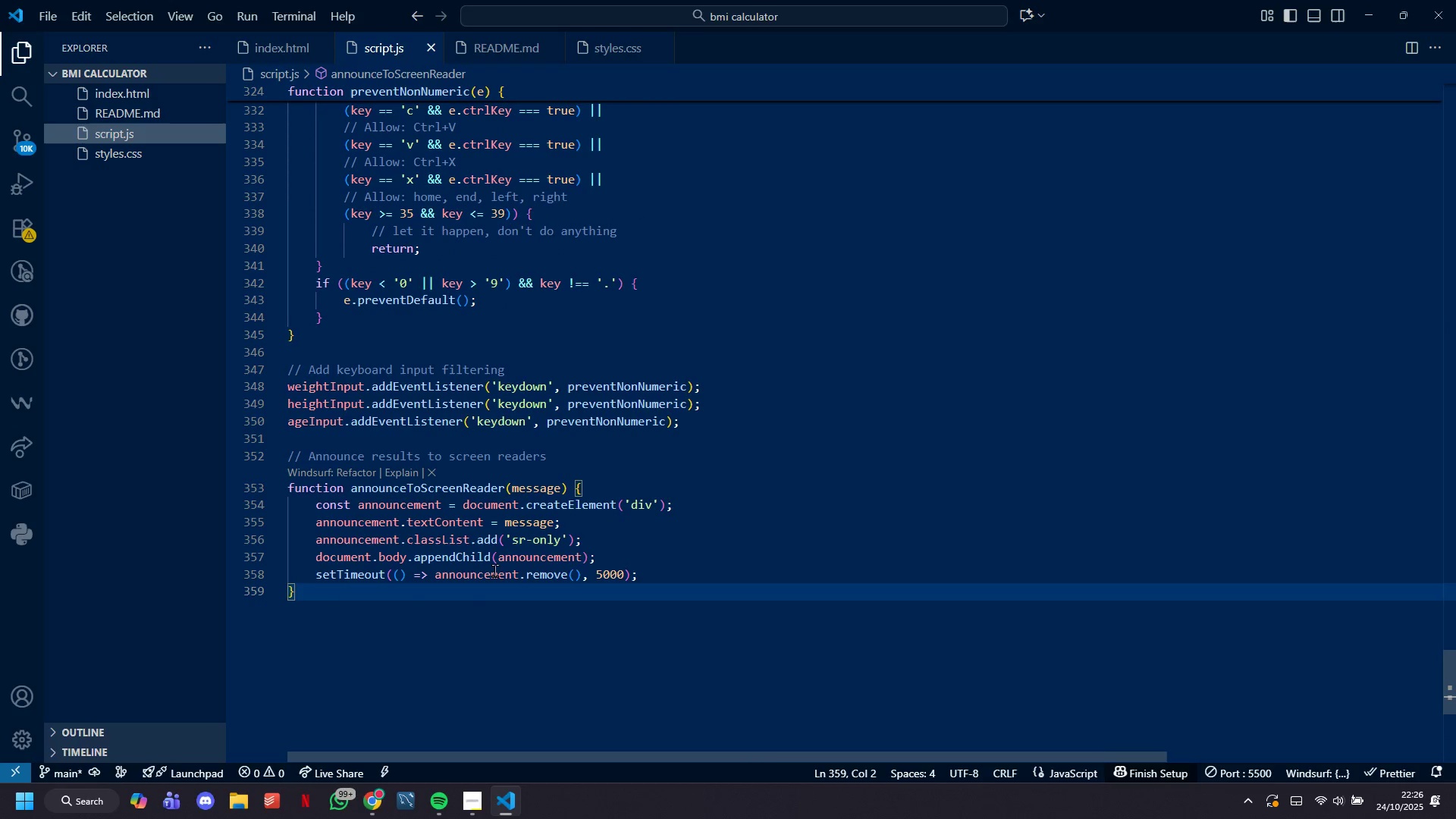 
key(Enter)
 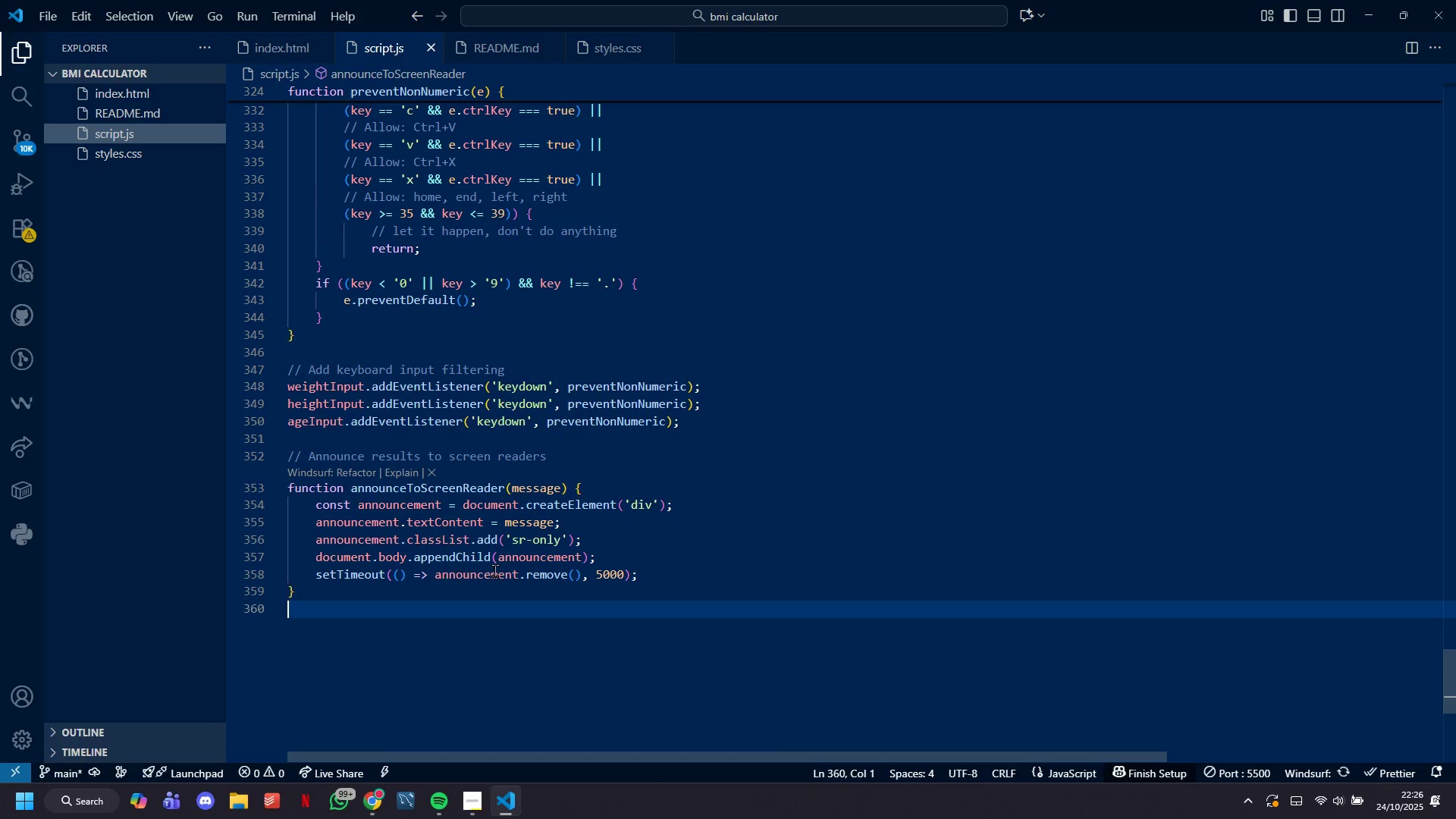 
key(Enter)
 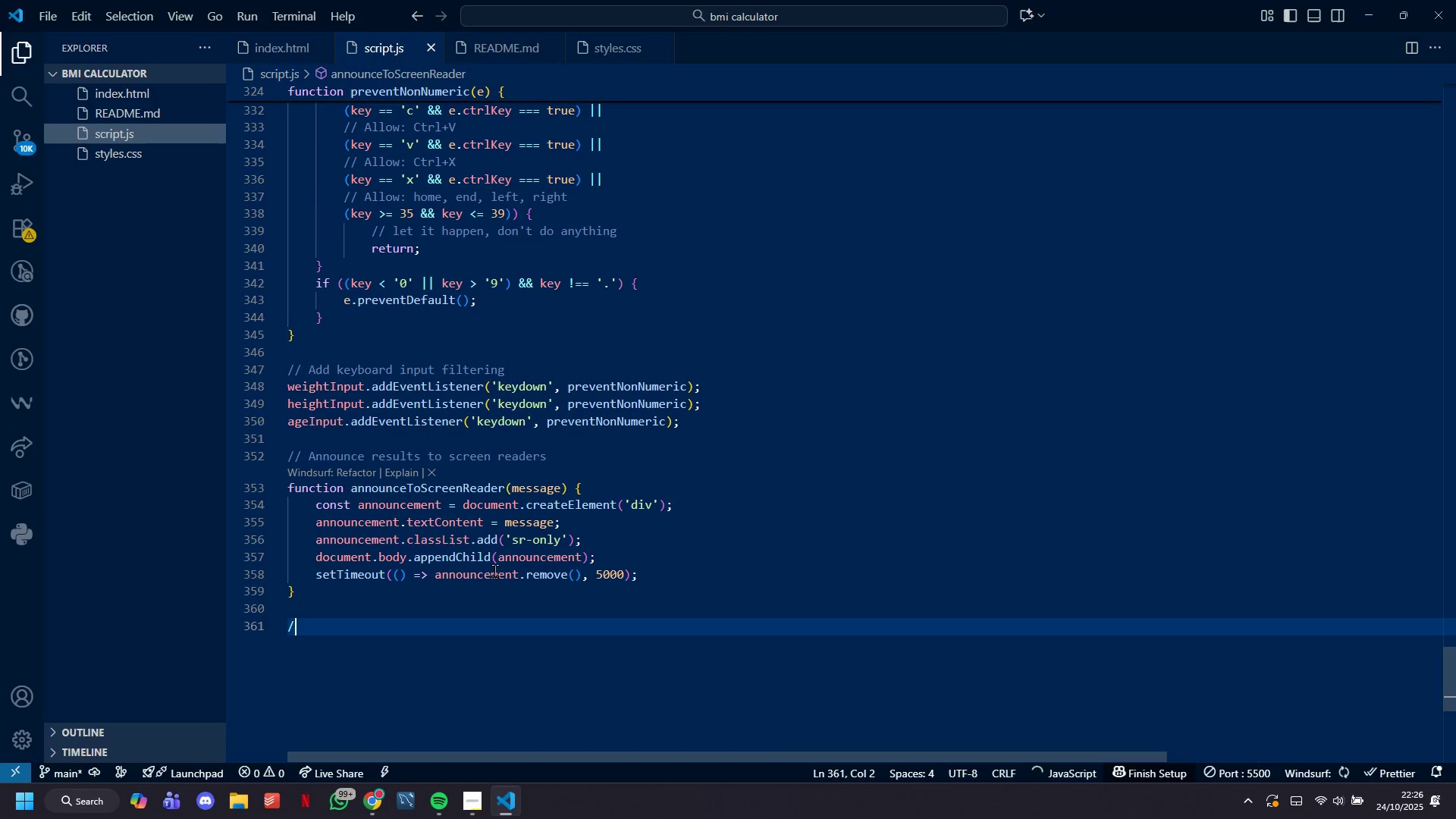 
type(// Add screen reader only class to CSS)
 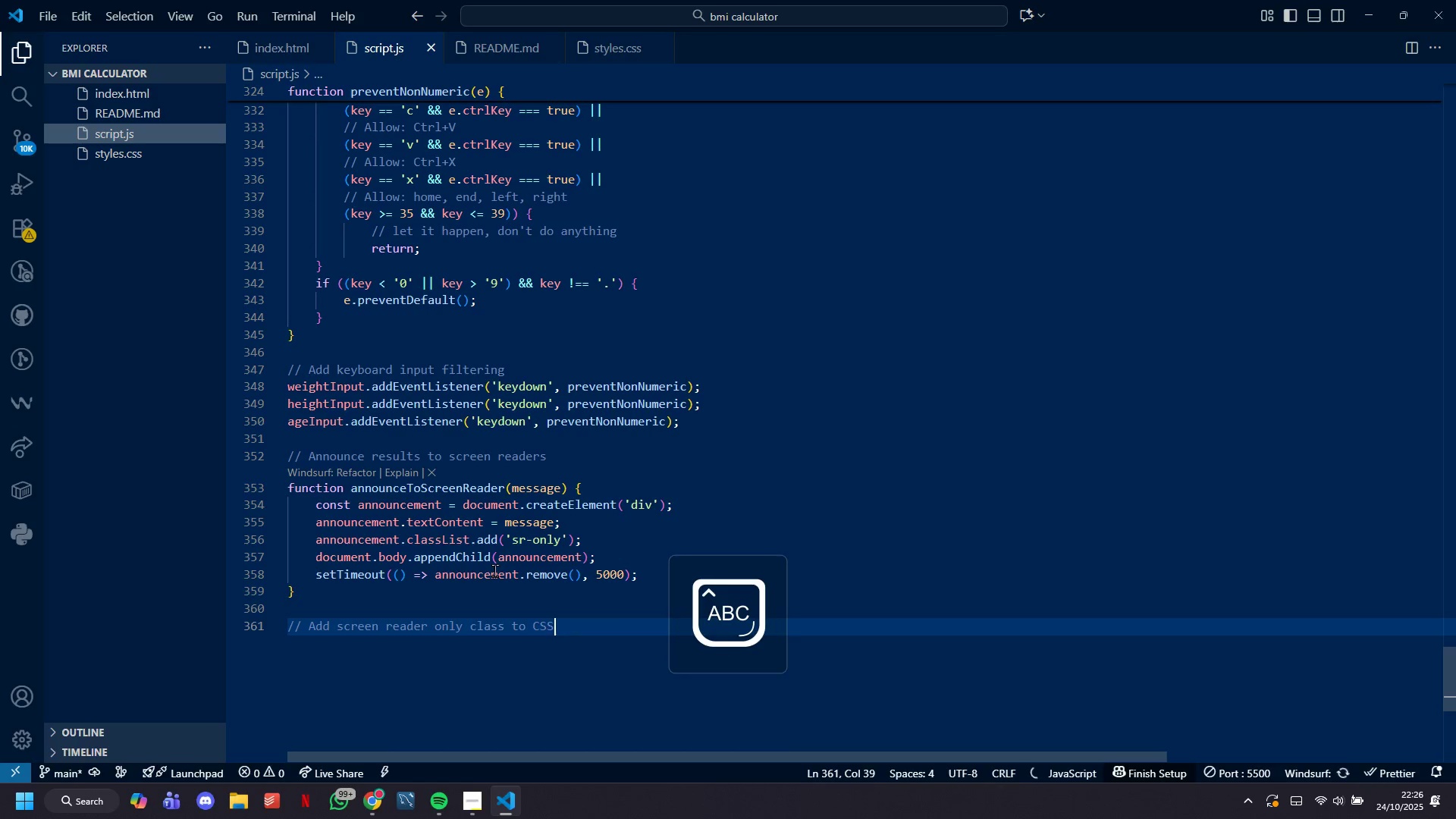 
key(Enter)
 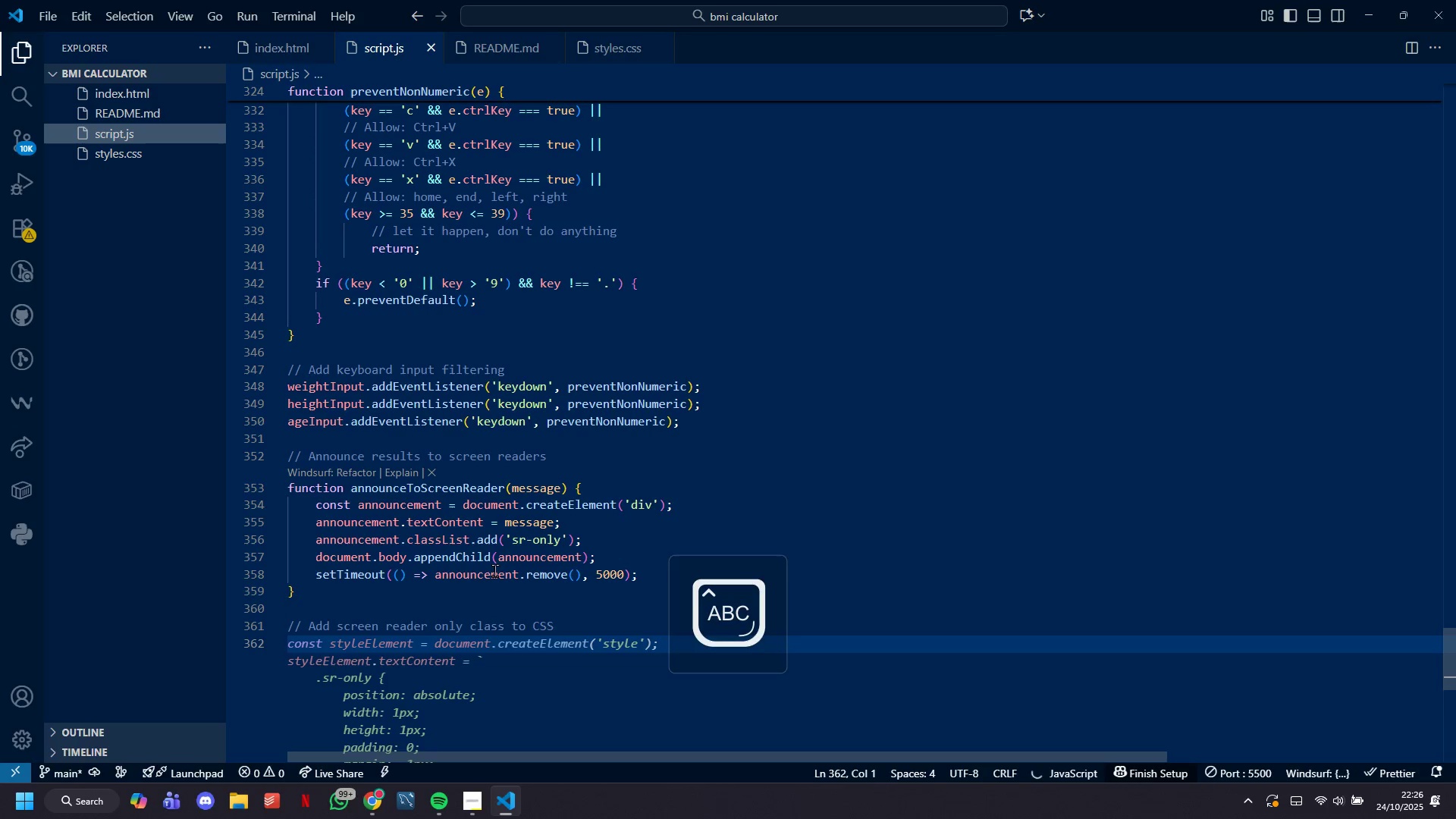 
key(CapsLock)
 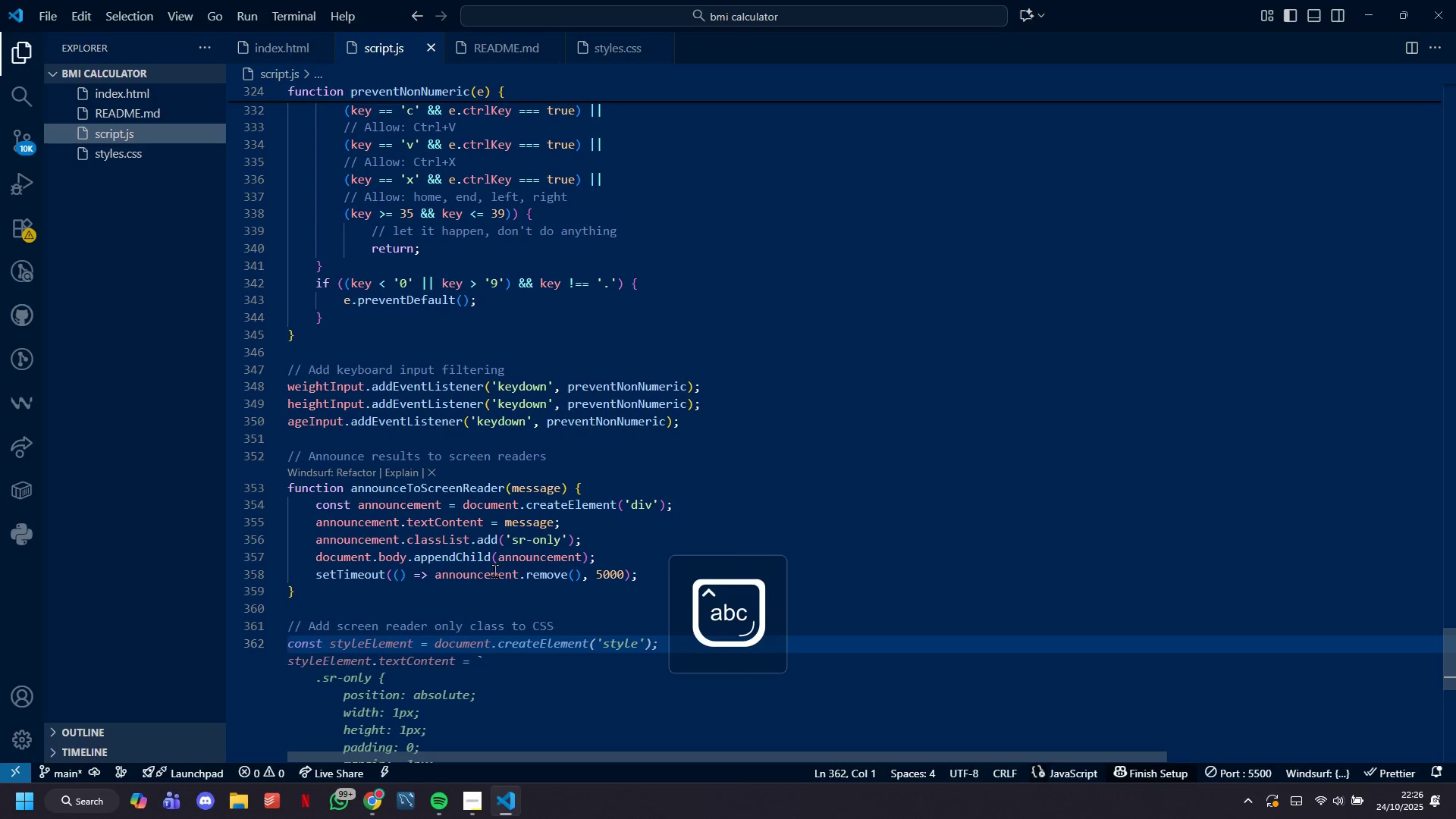 
key(C)
 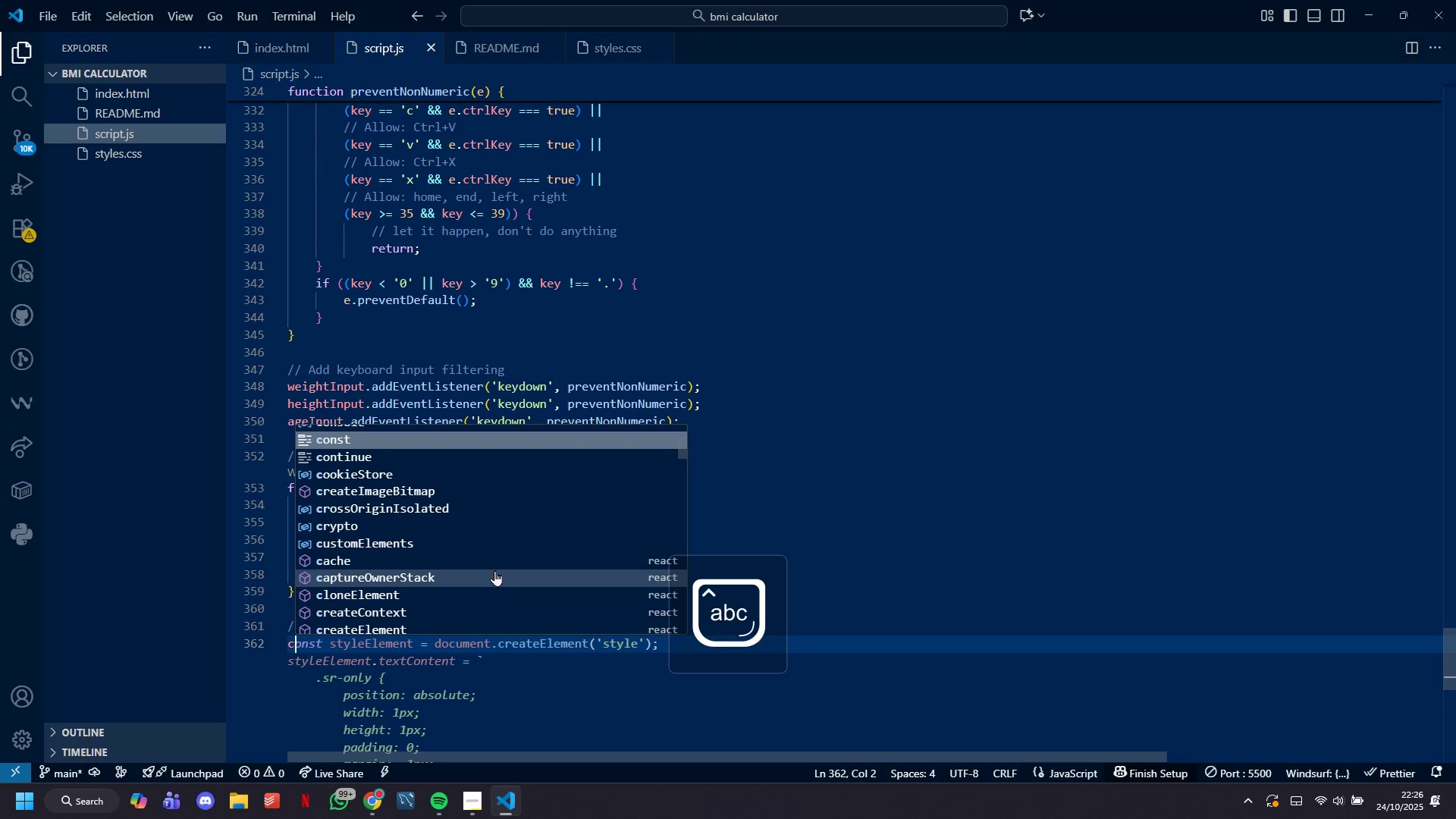 
key(Tab)
 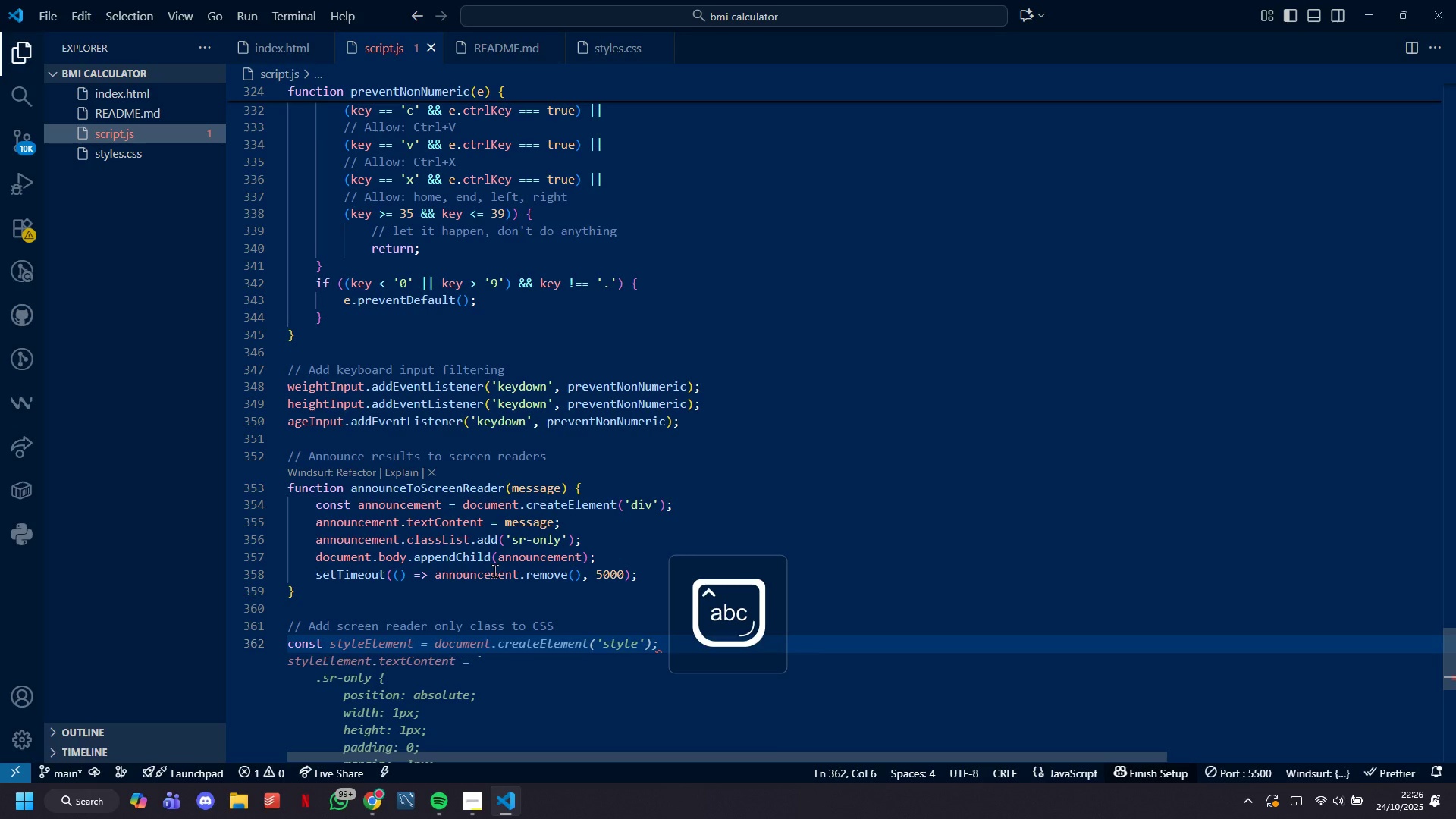 
key(Tab)
 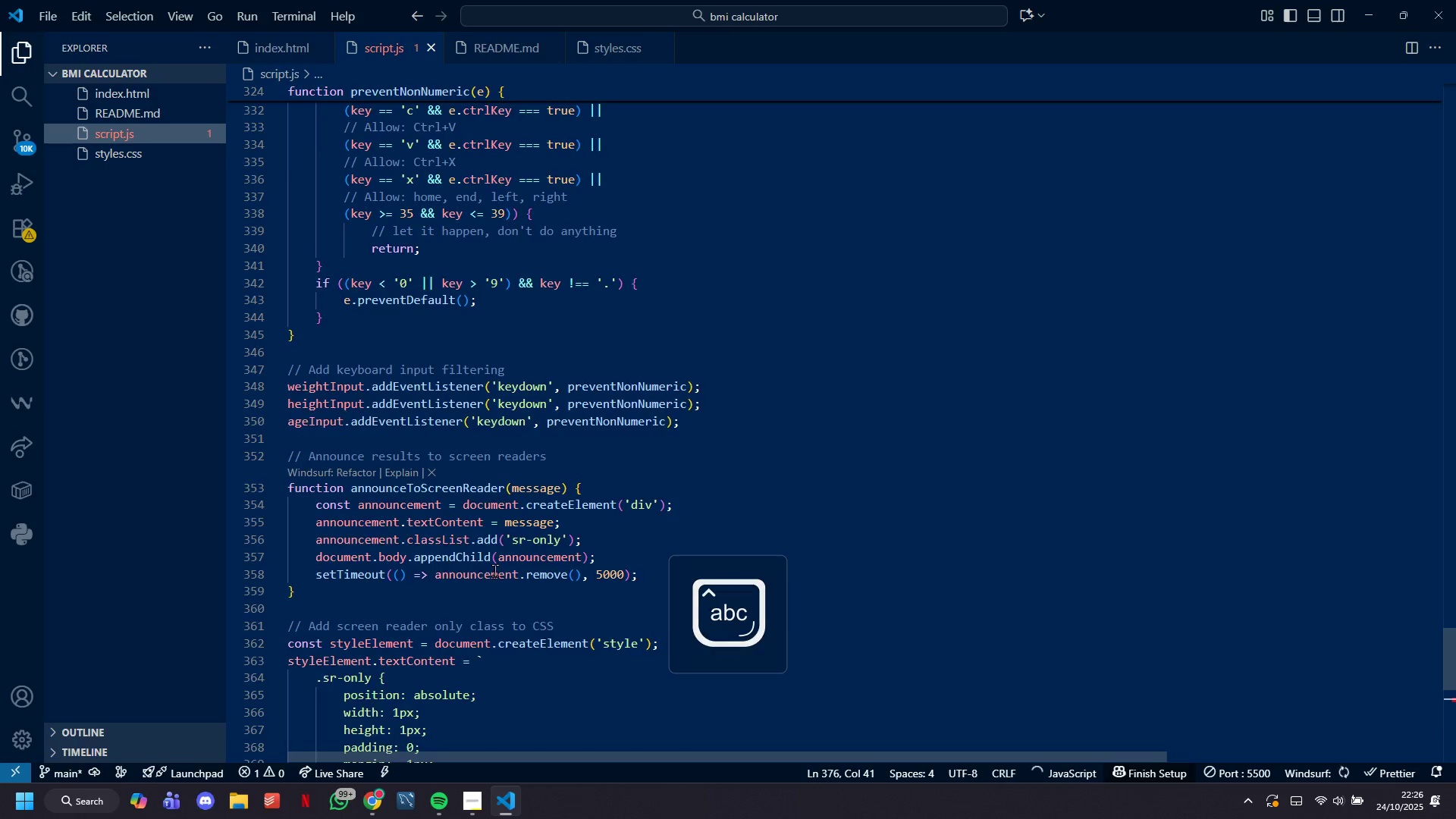 
scroll: coordinate [494, 570], scroll_direction: down, amount: 68.0
 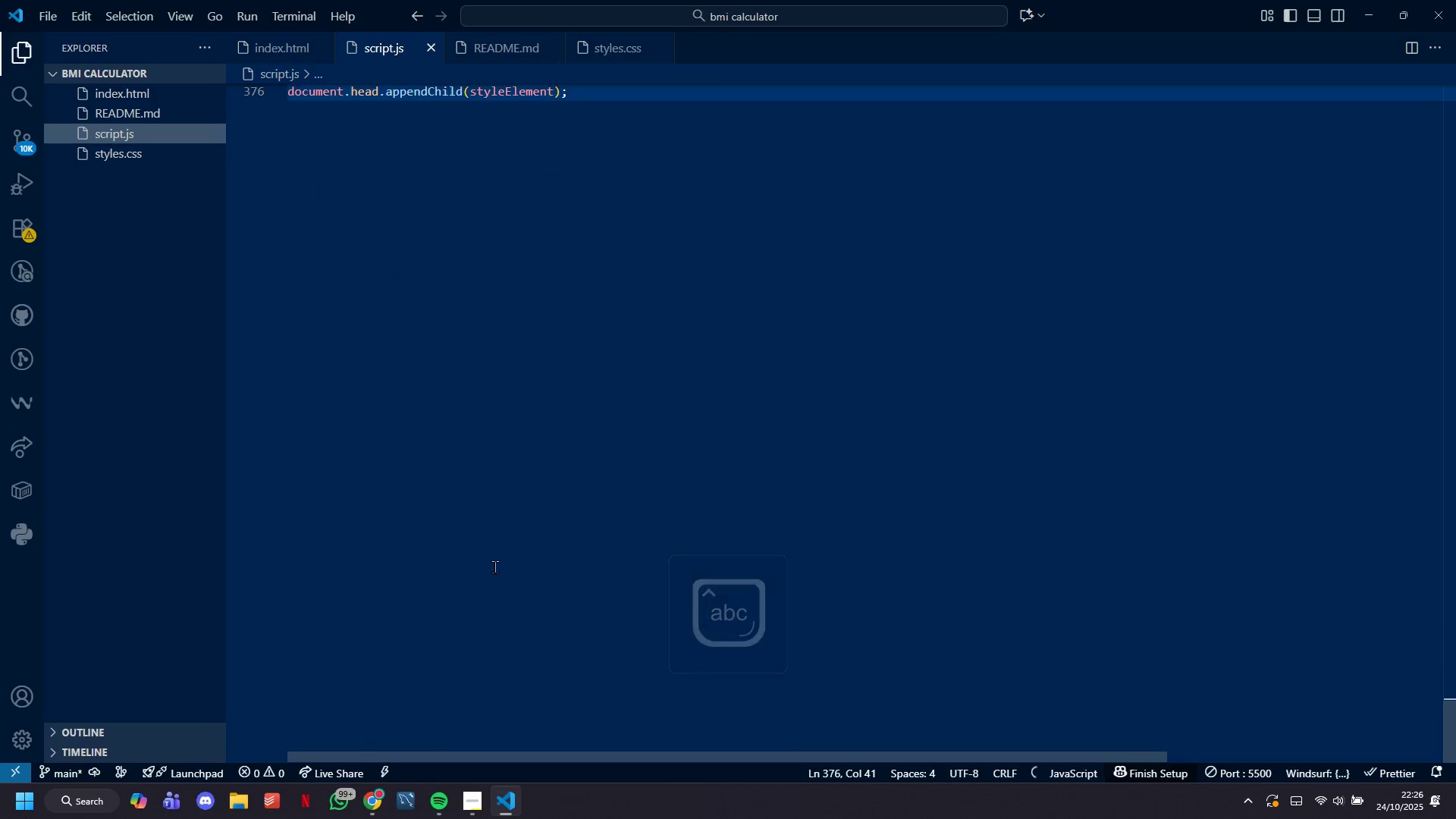 
scroll: coordinate [494, 566], scroll_direction: up, amount: 3.0
 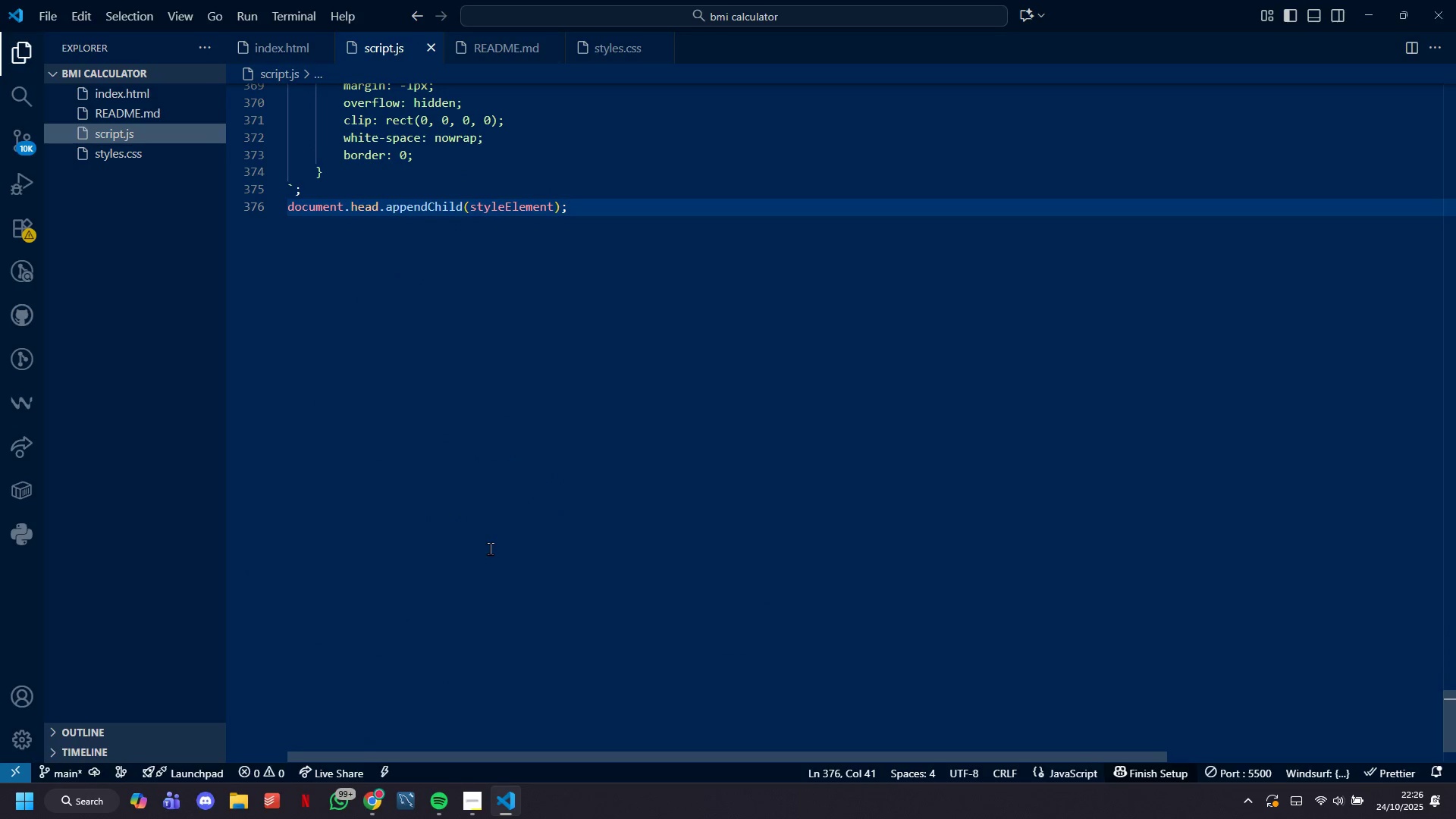 
wait(9.61)
 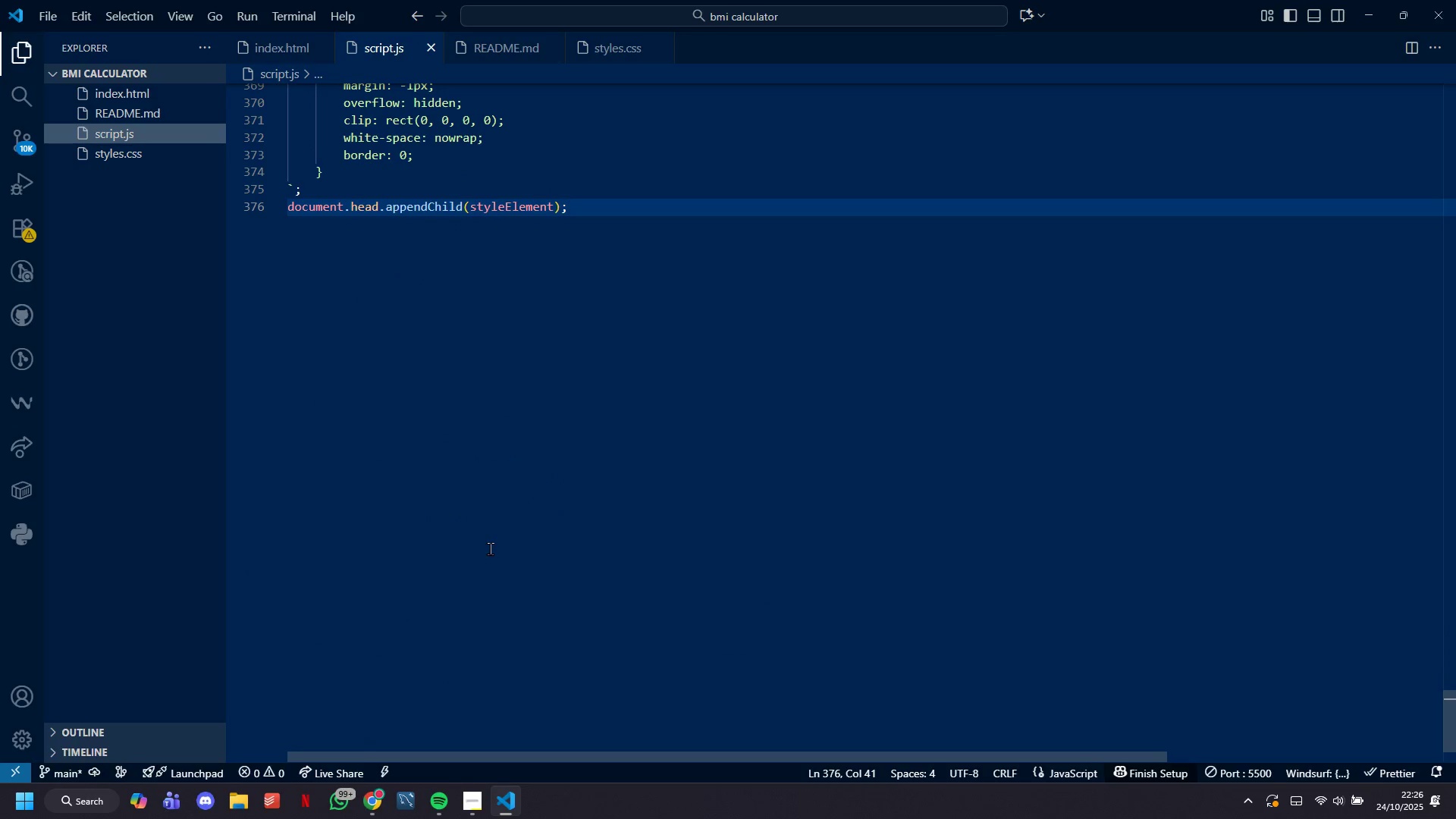 
key(Enter)
 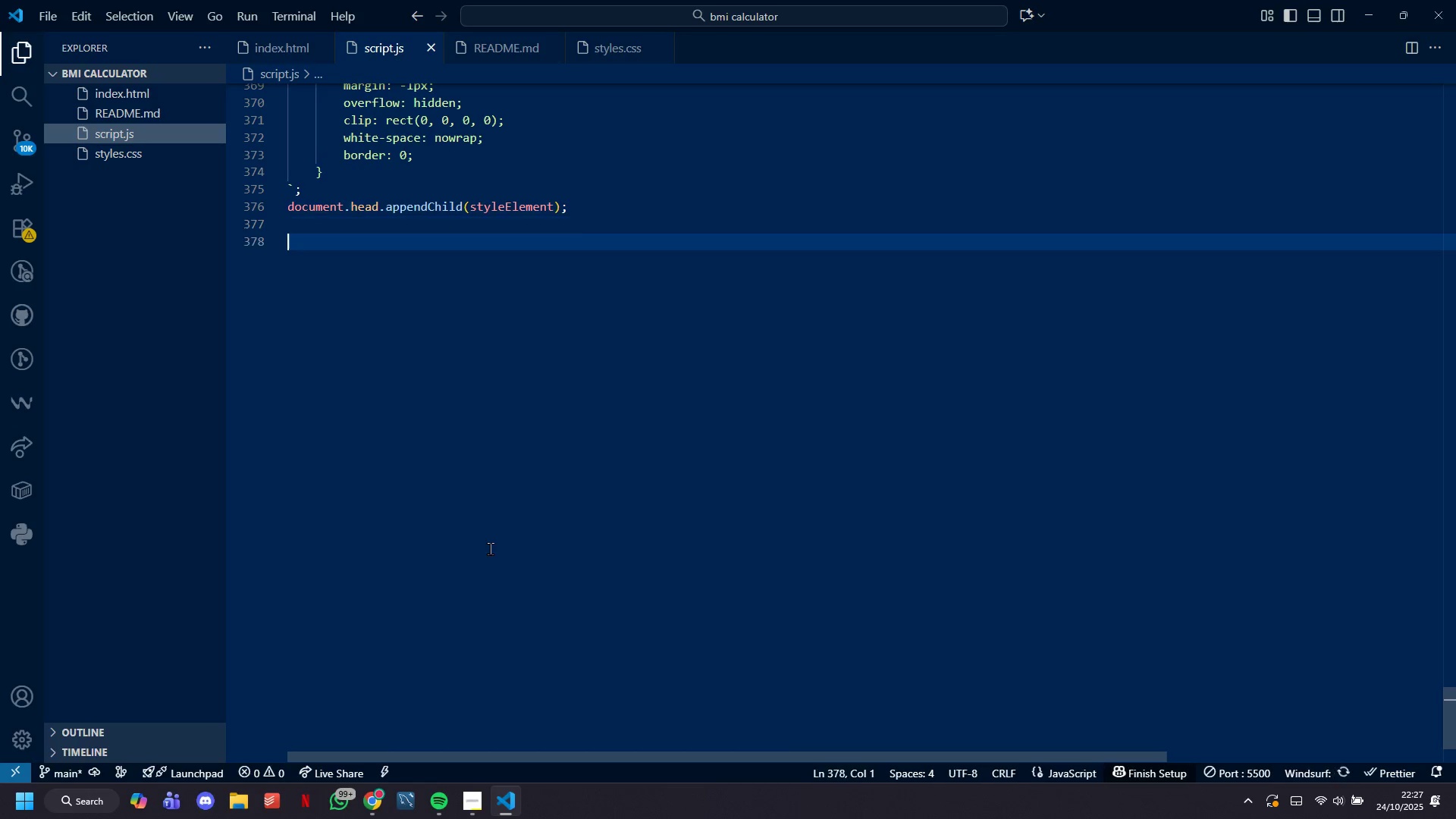 
key(Enter)
 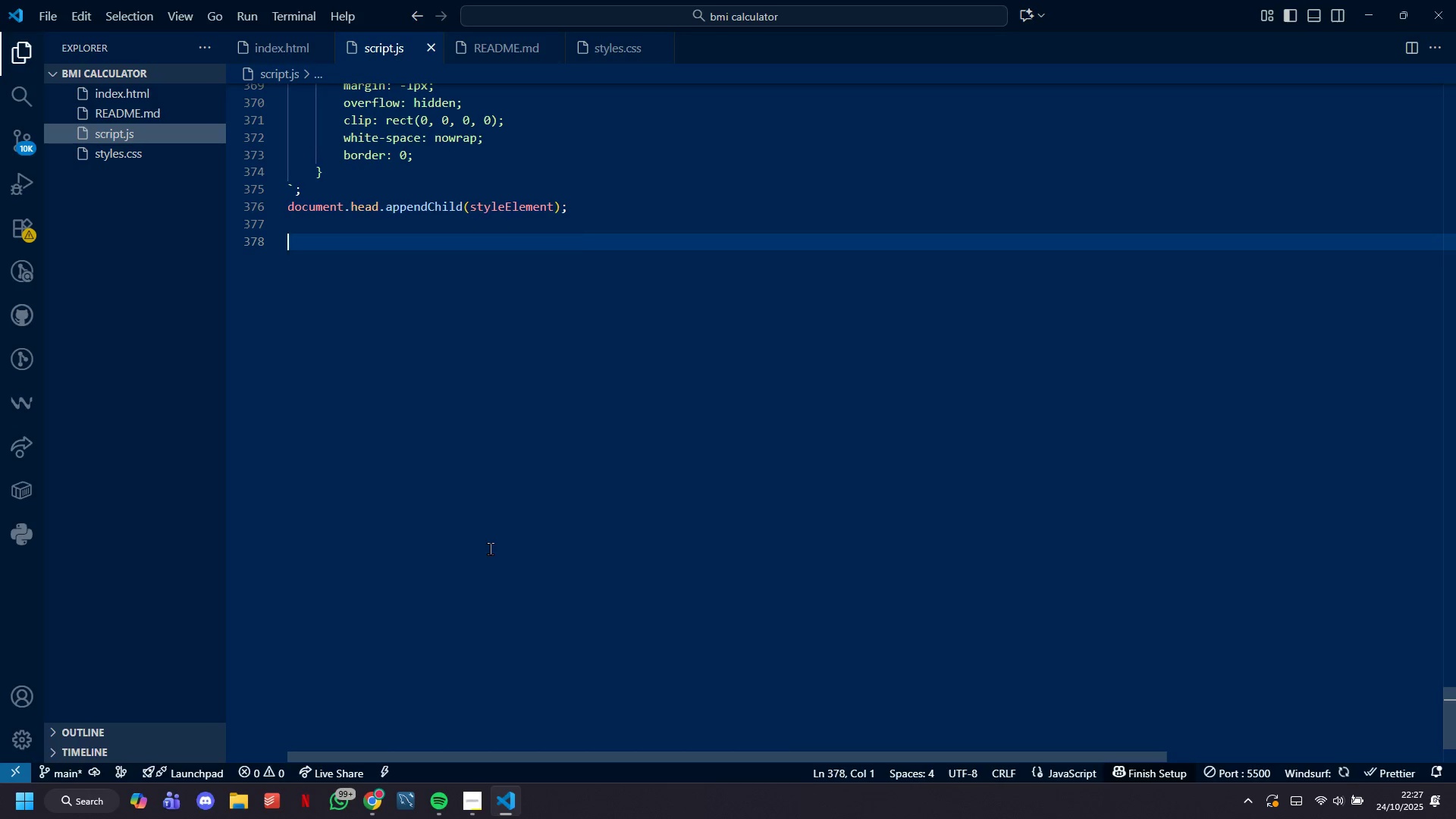 
key(Enter)
 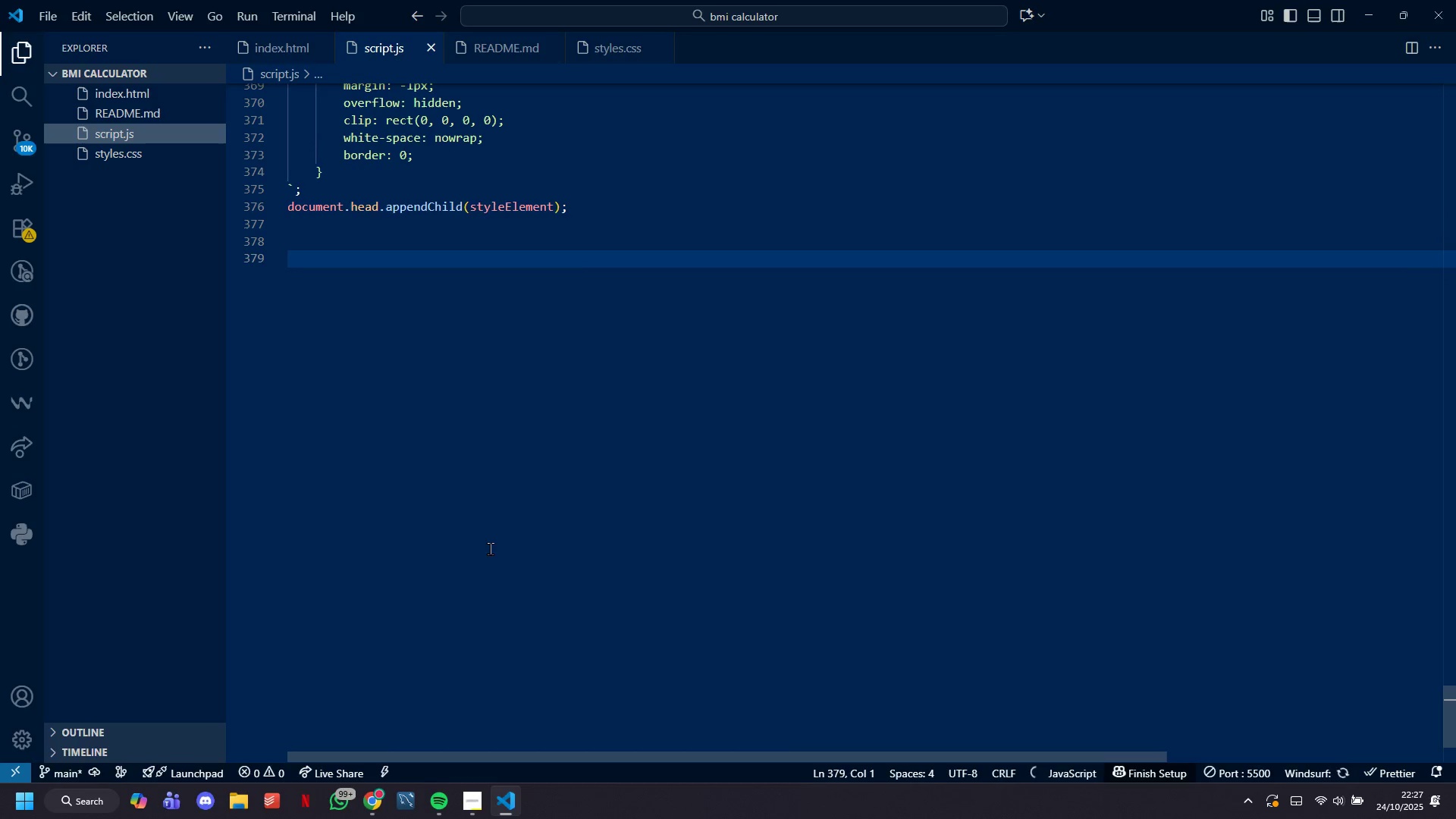 
type(// Console Welcome Mee)
key(Backspace)
type(ssage)
 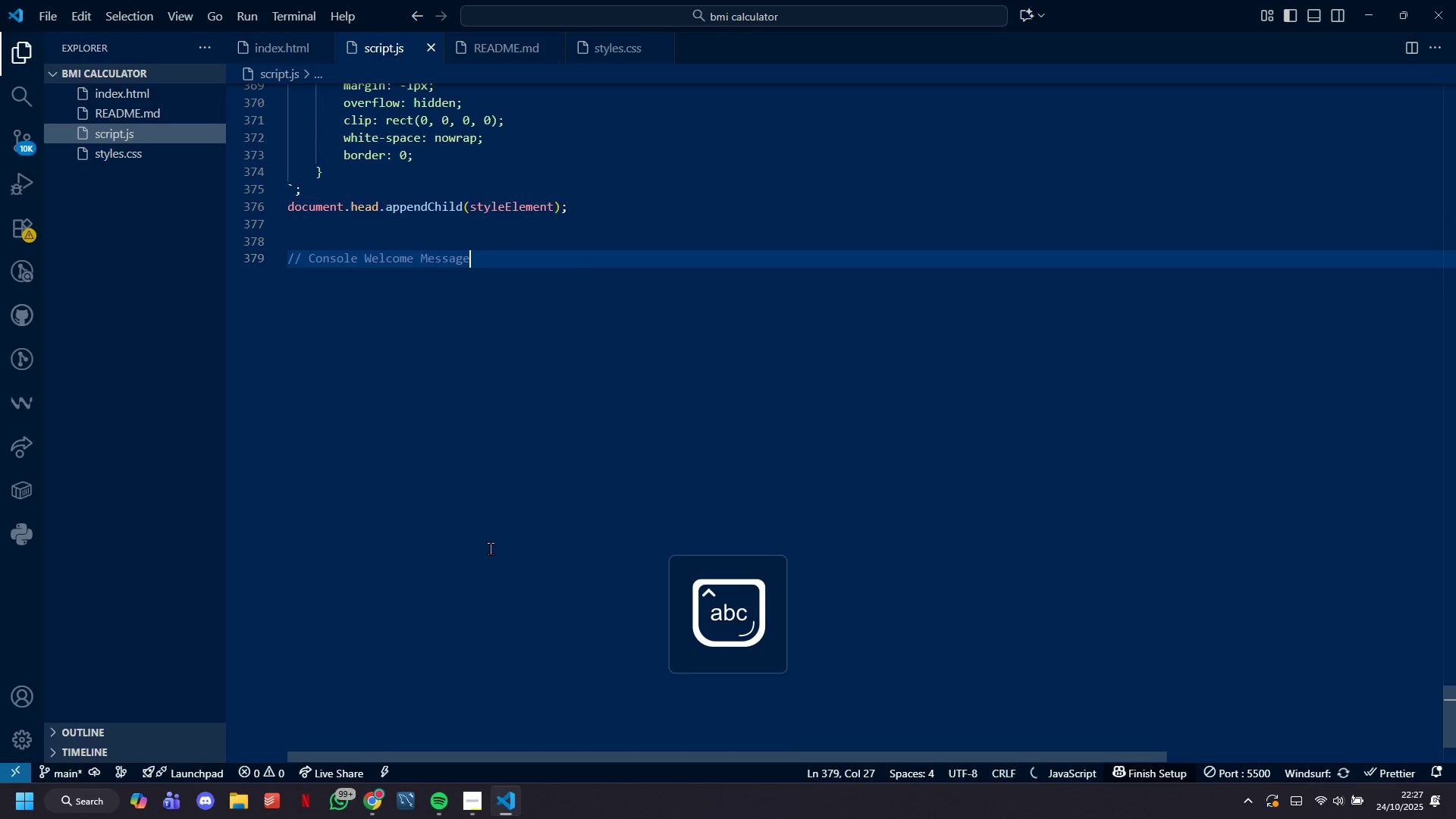 
key(Enter)
 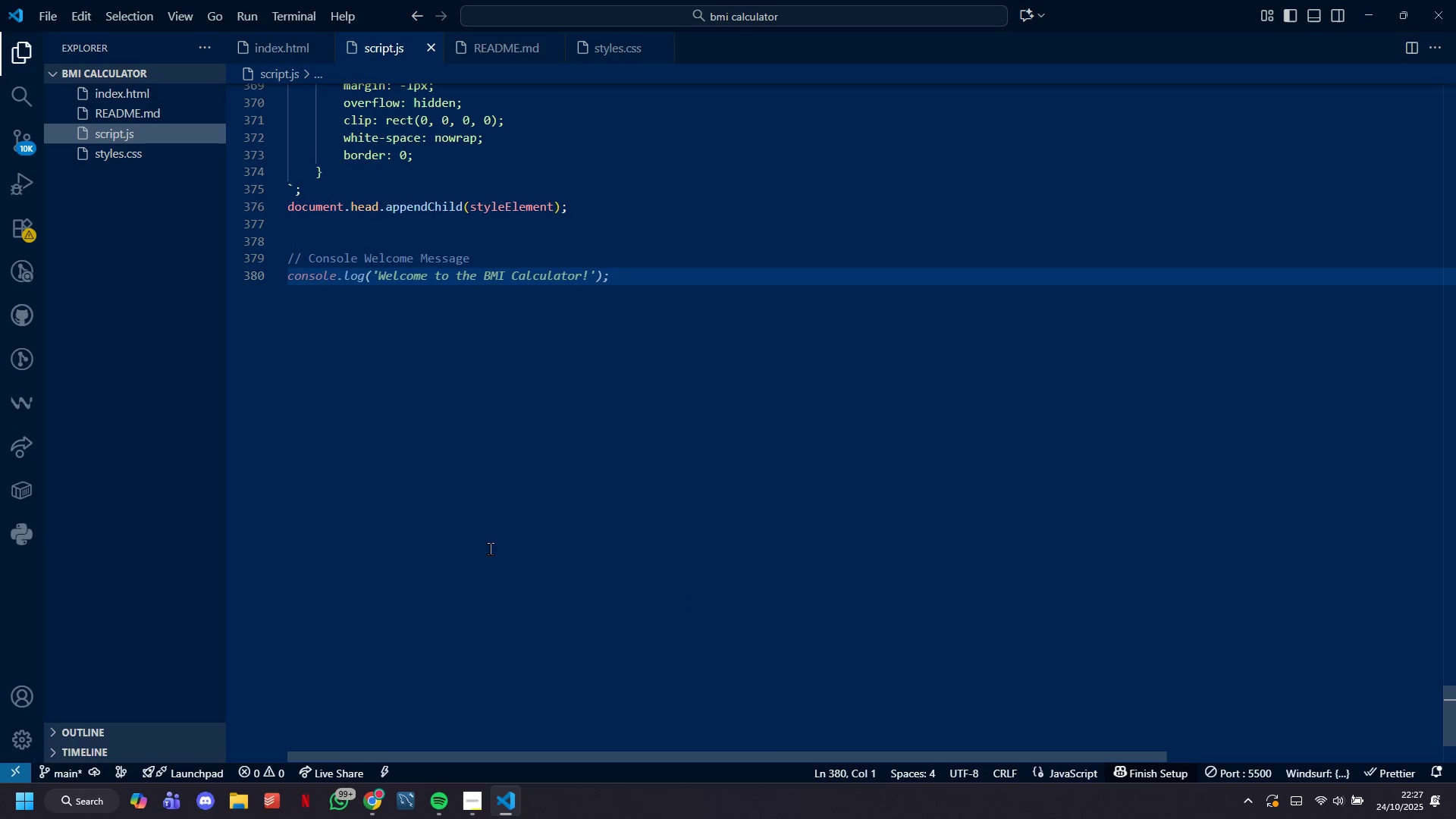 
key(Tab)
 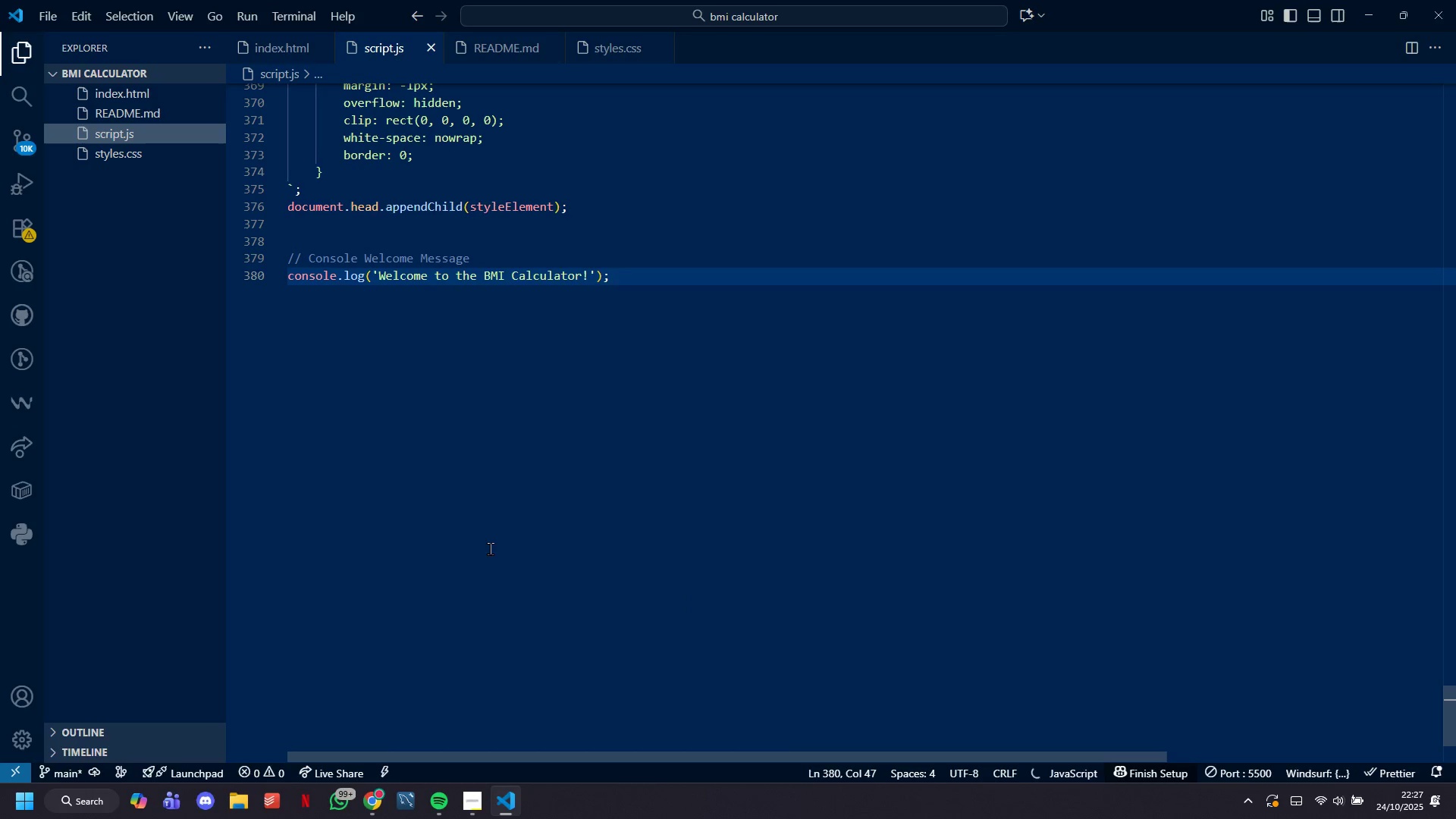 
key(Control+S)
 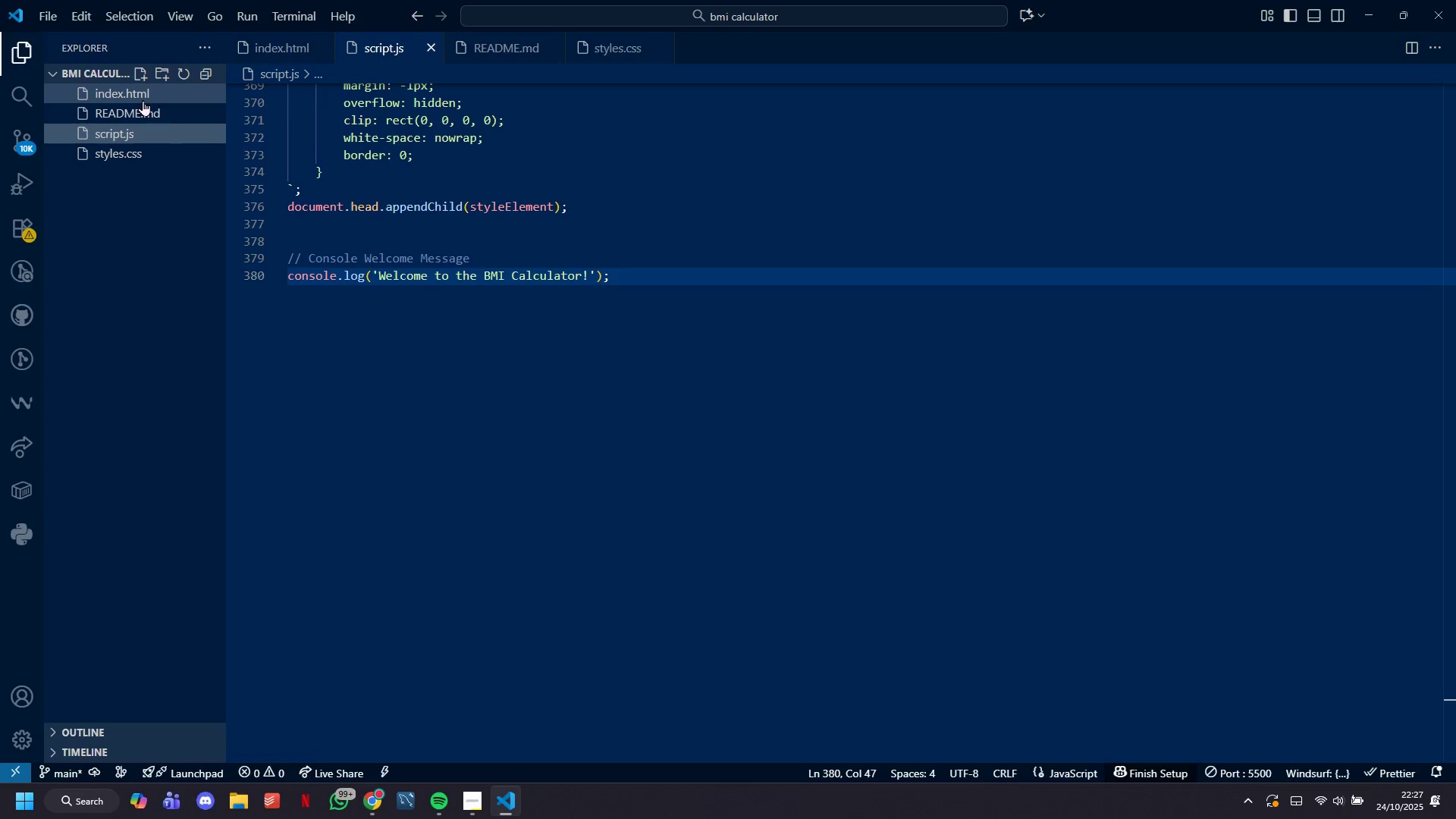 
left_click([153, 115])
 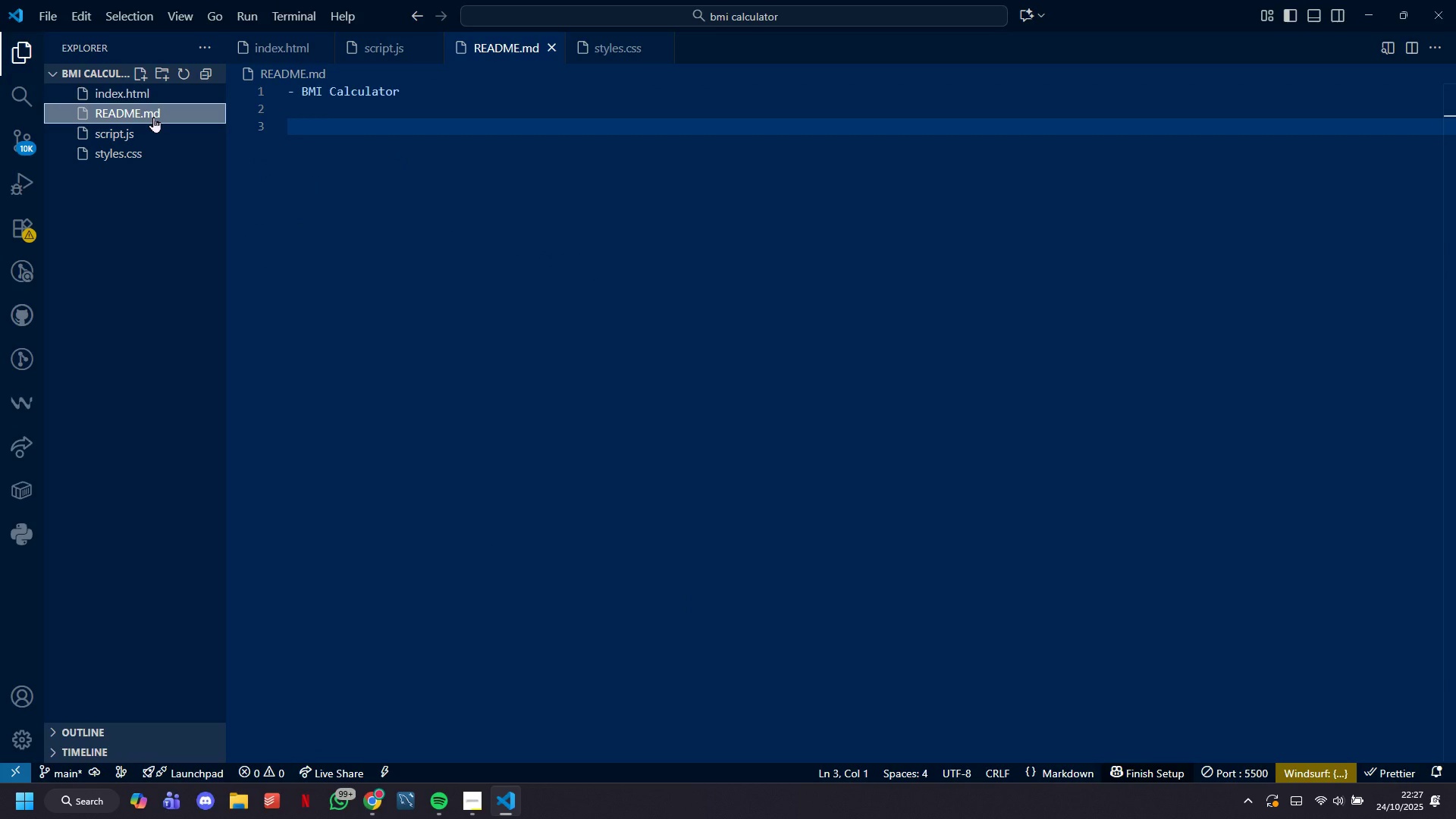 
wait(39.93)
 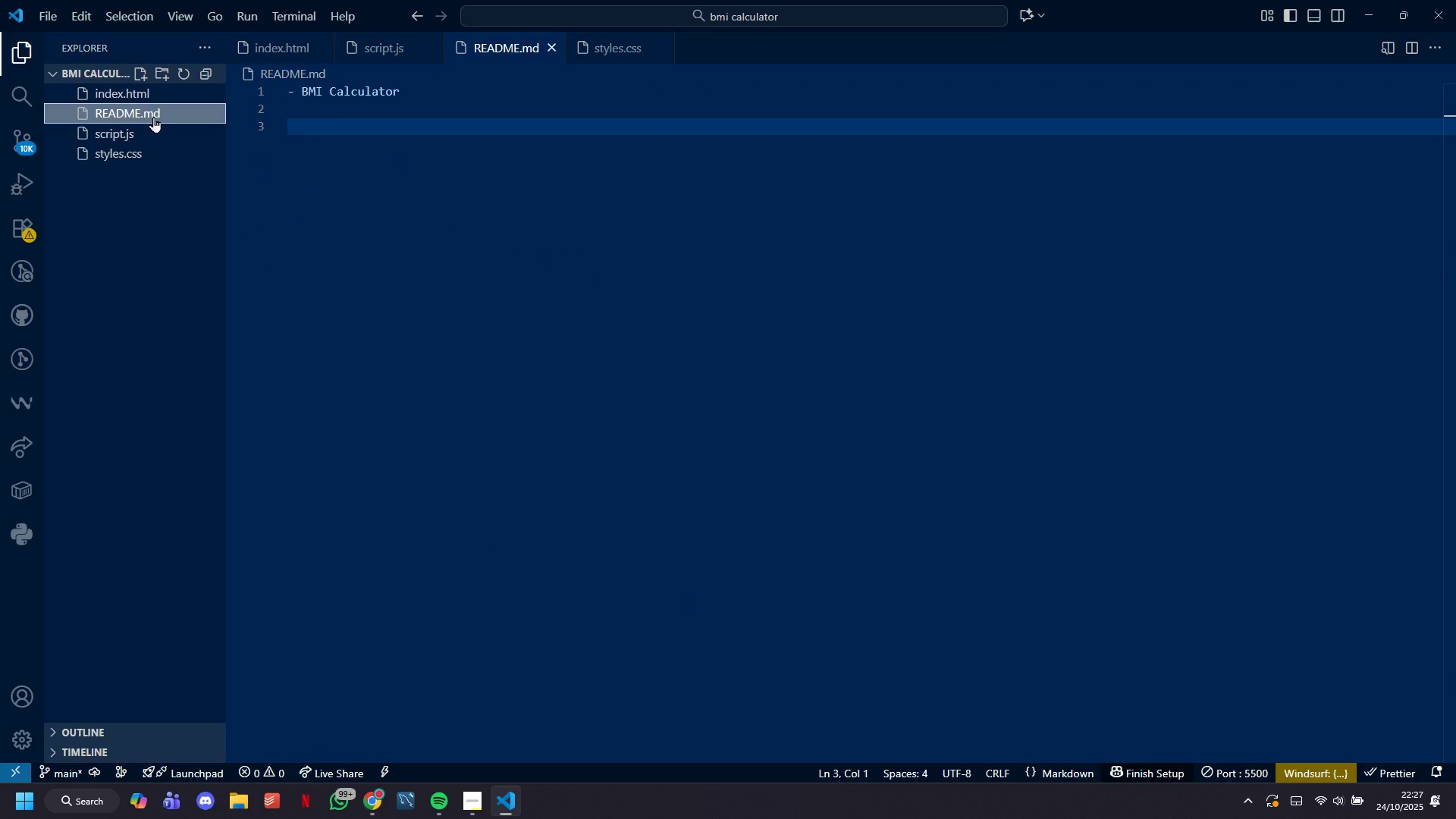 
key(Backspace)
 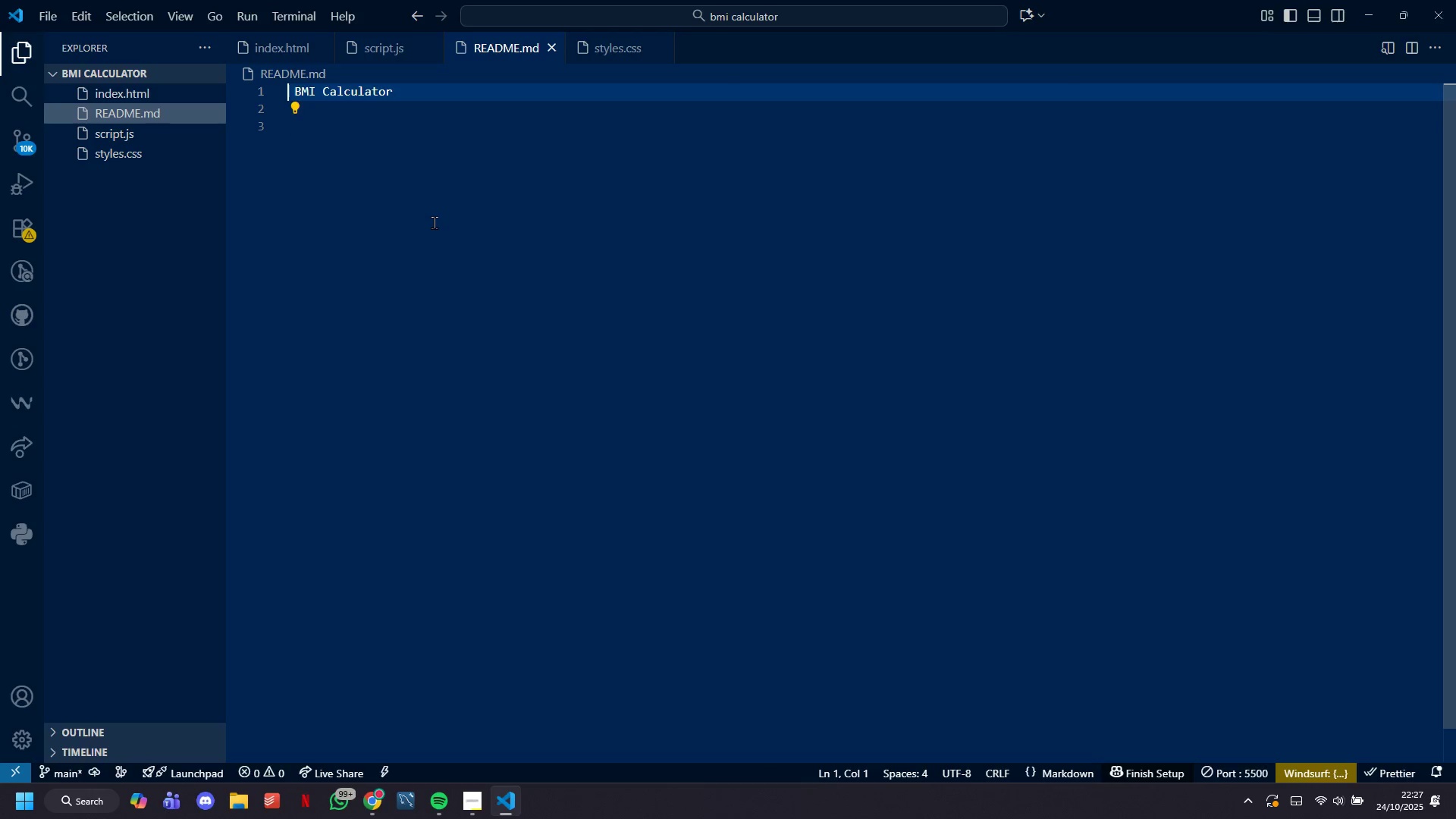 
key(Shift+3)
 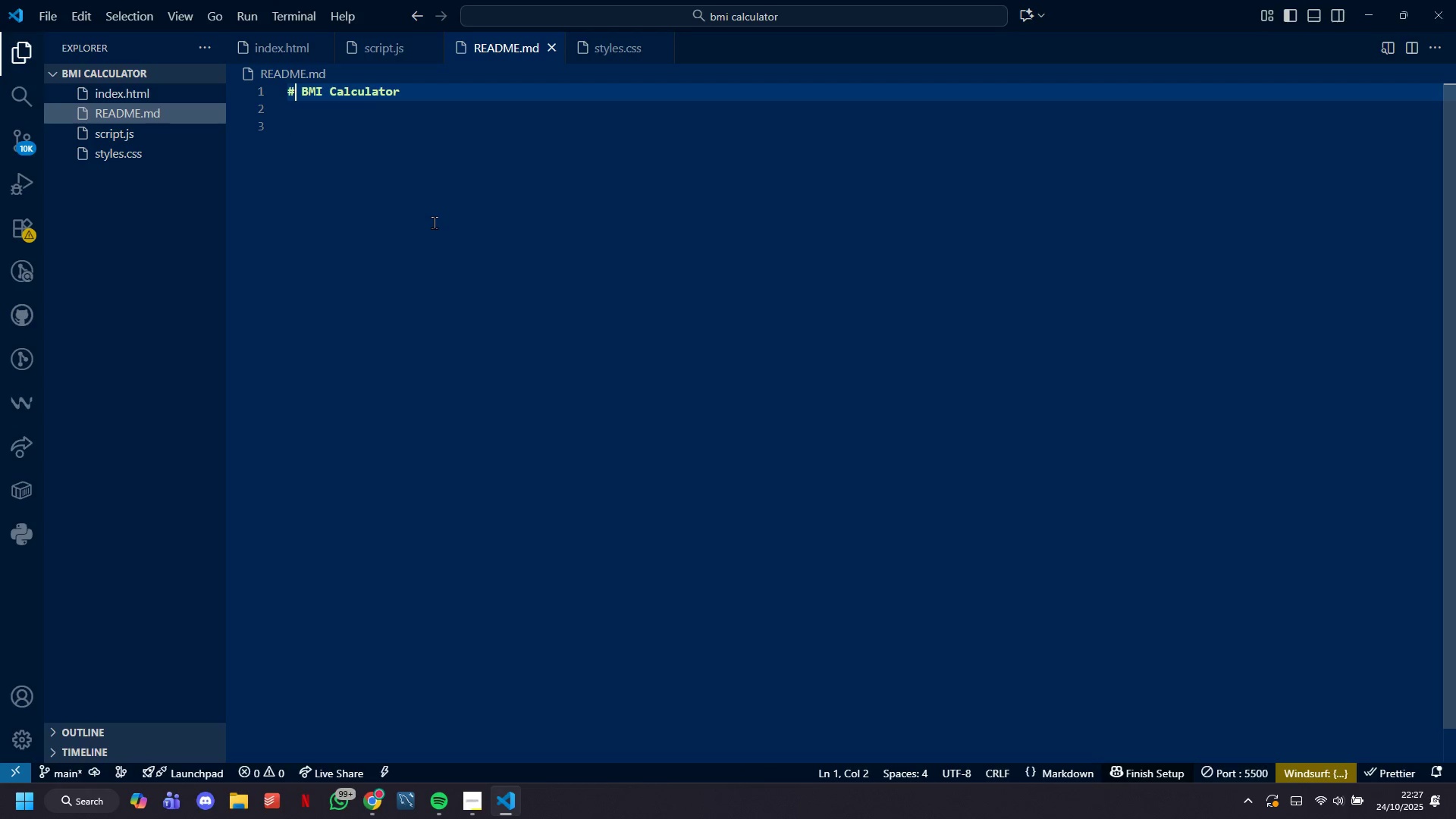 
key(Shift+ArrowDown)
 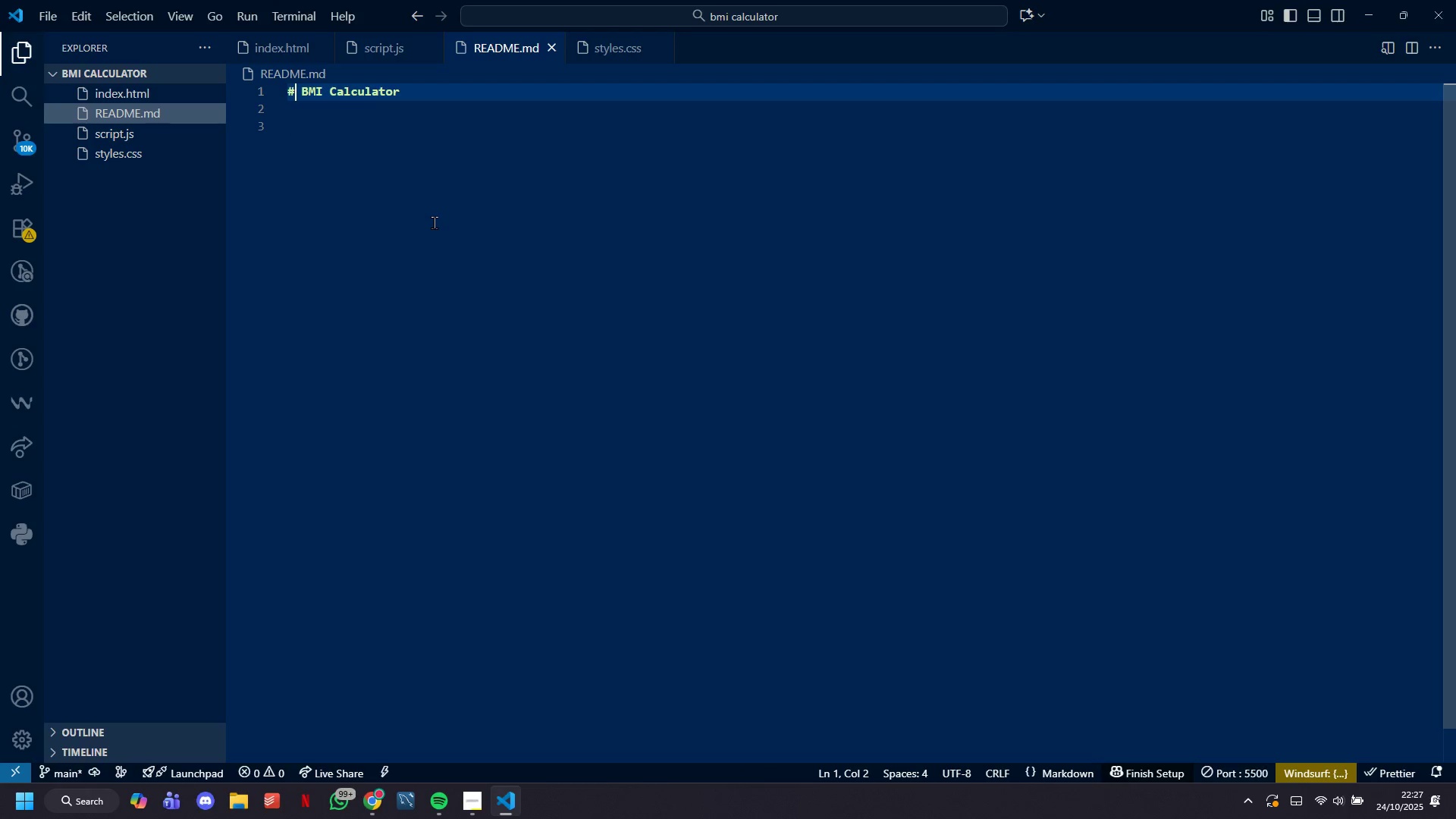 
key(Shift+ArrowUp)
 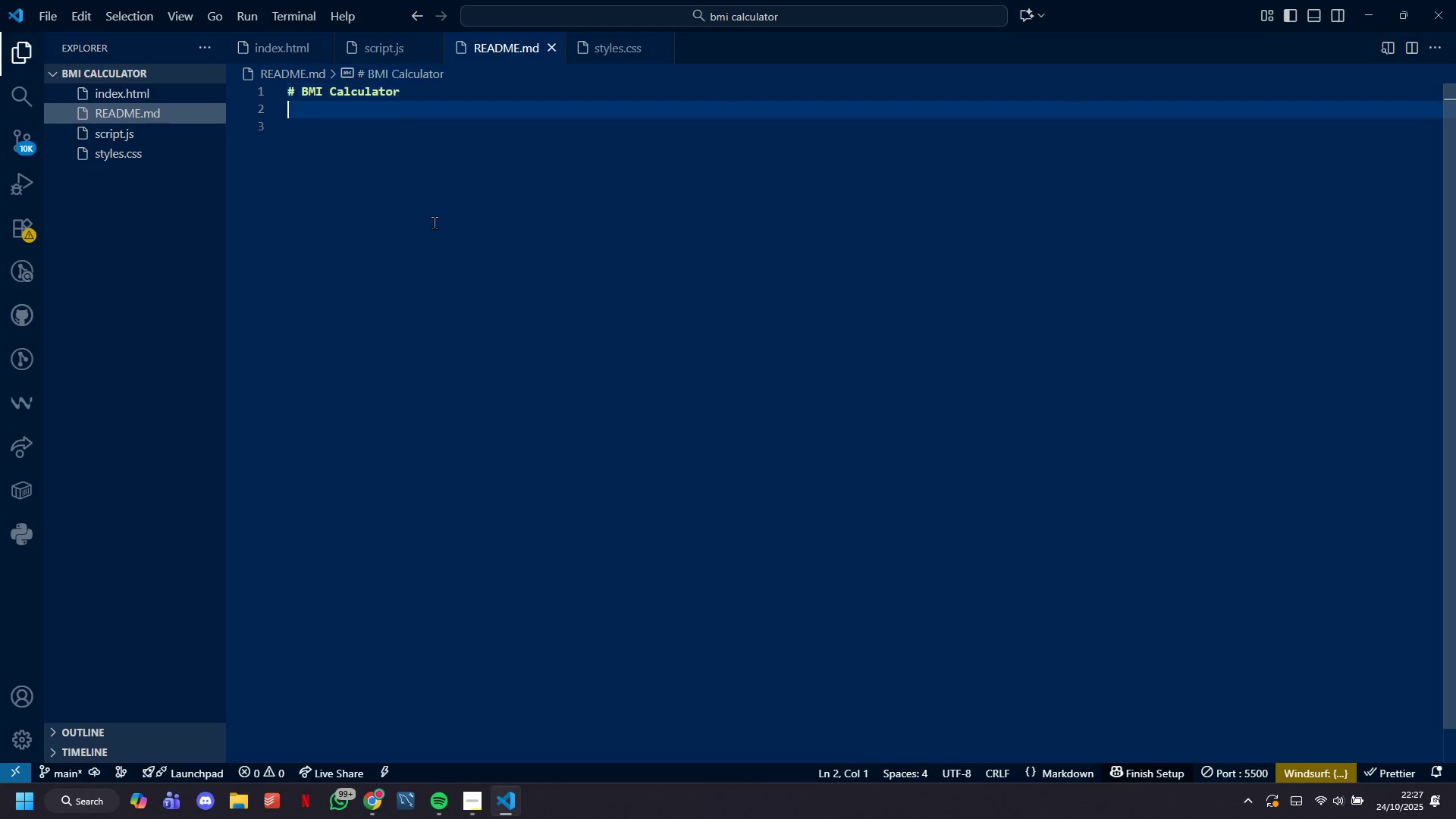 
key(Shift+ArrowDown)
 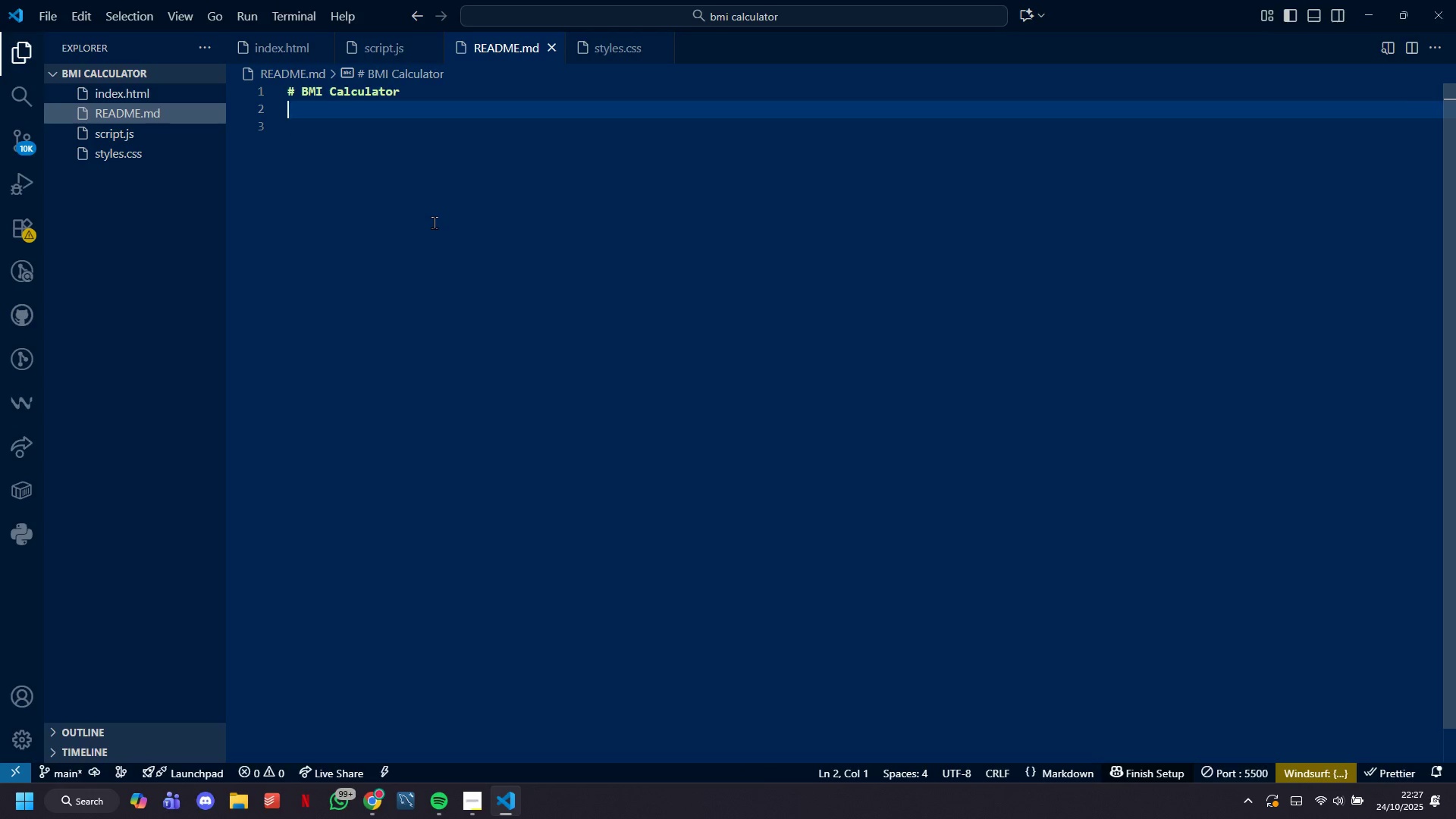 
key(ArrowLeft)
 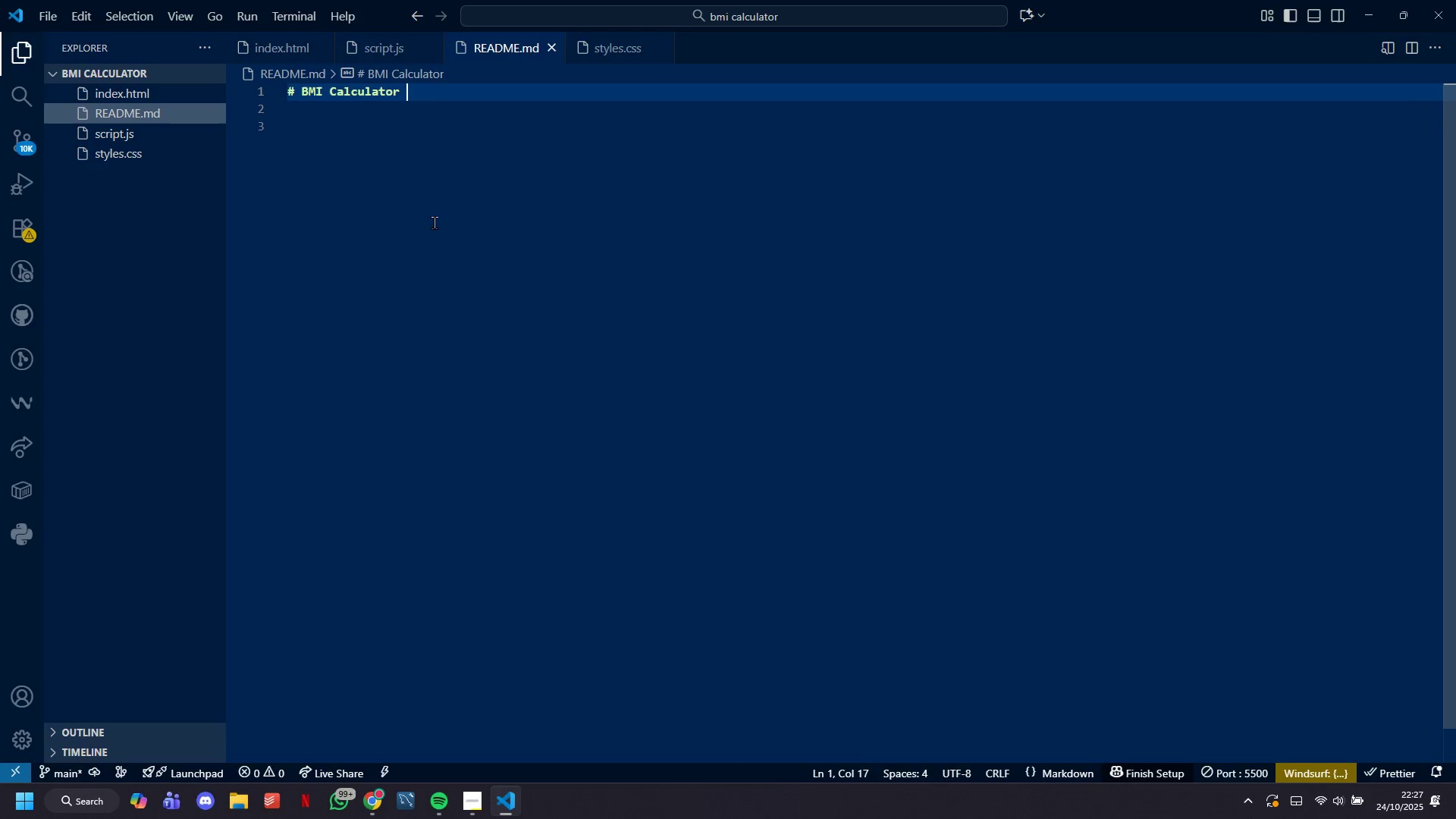 
type( Website)
 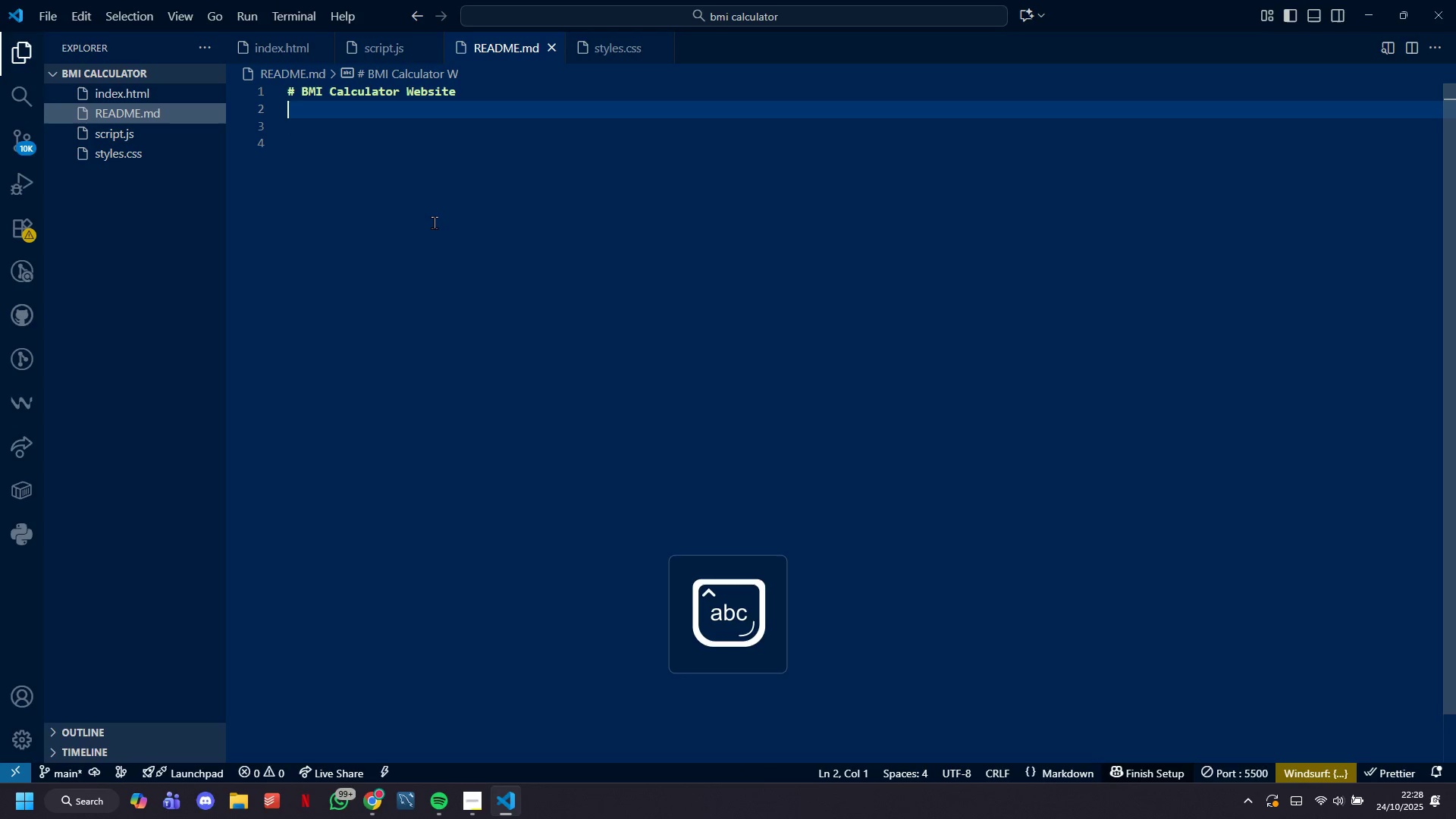 
key(Enter)
 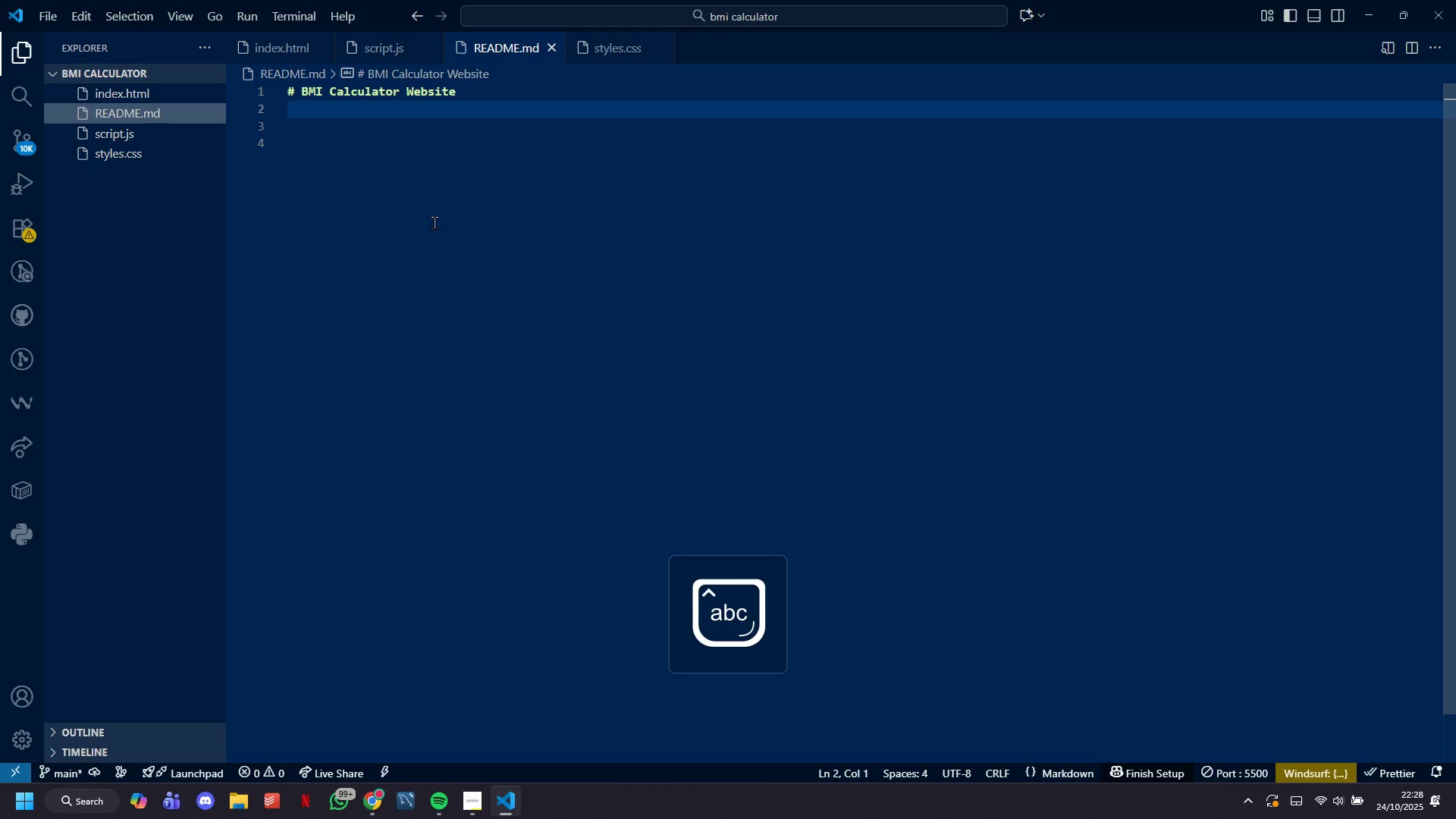 
key(Enter)
 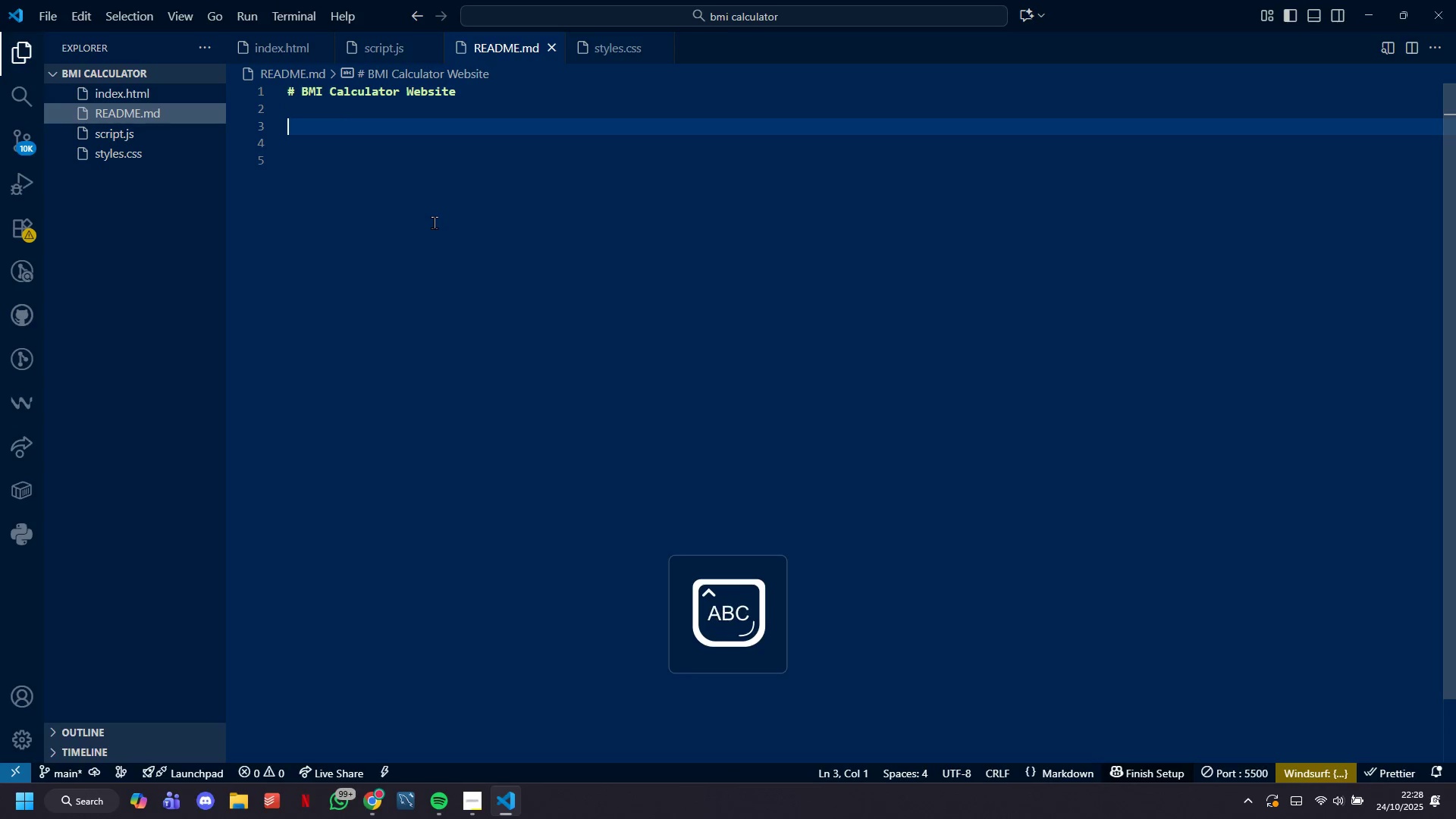 
type(A rsponsive, accesible web)
 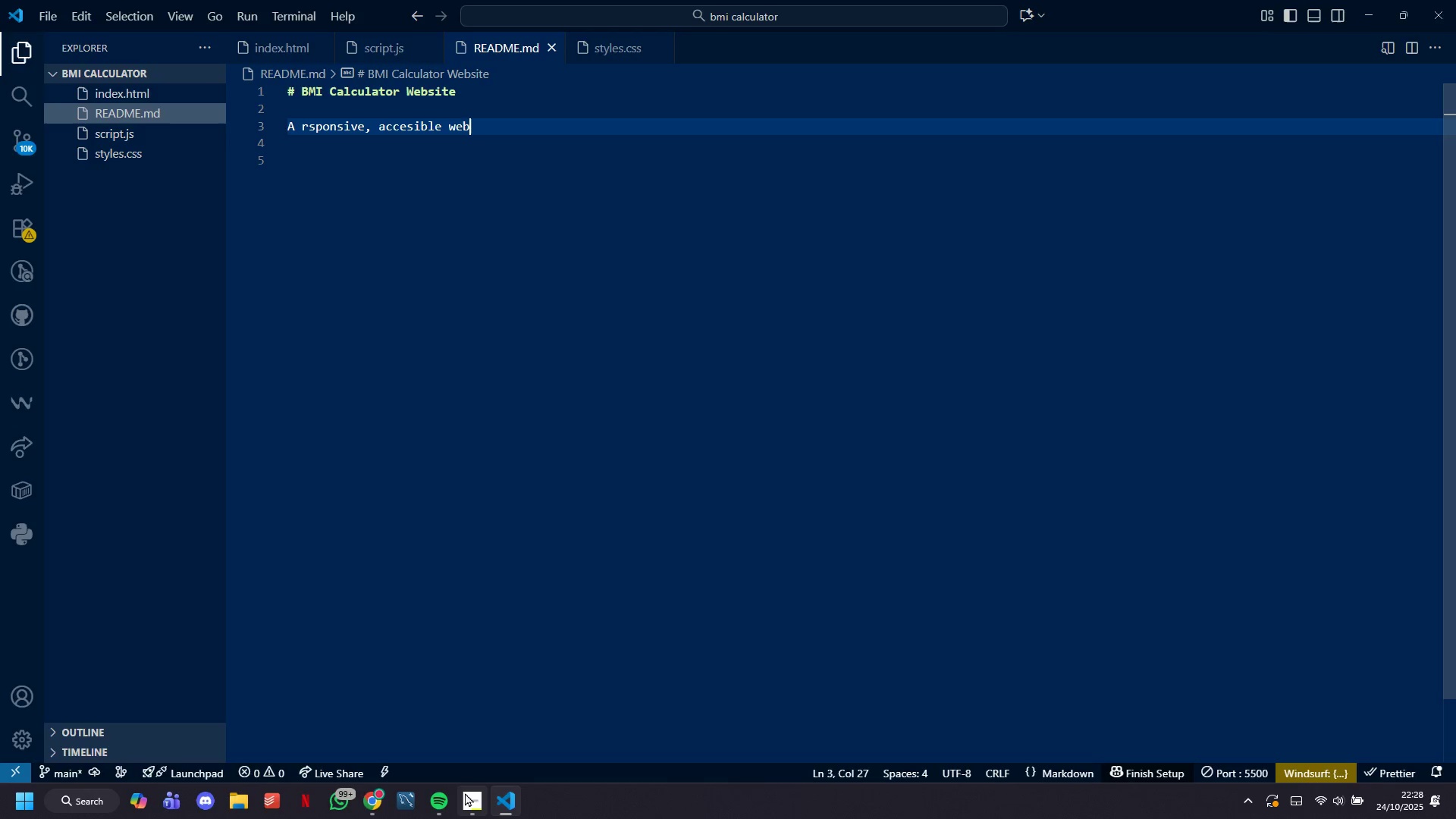 
left_click([475, 799])
 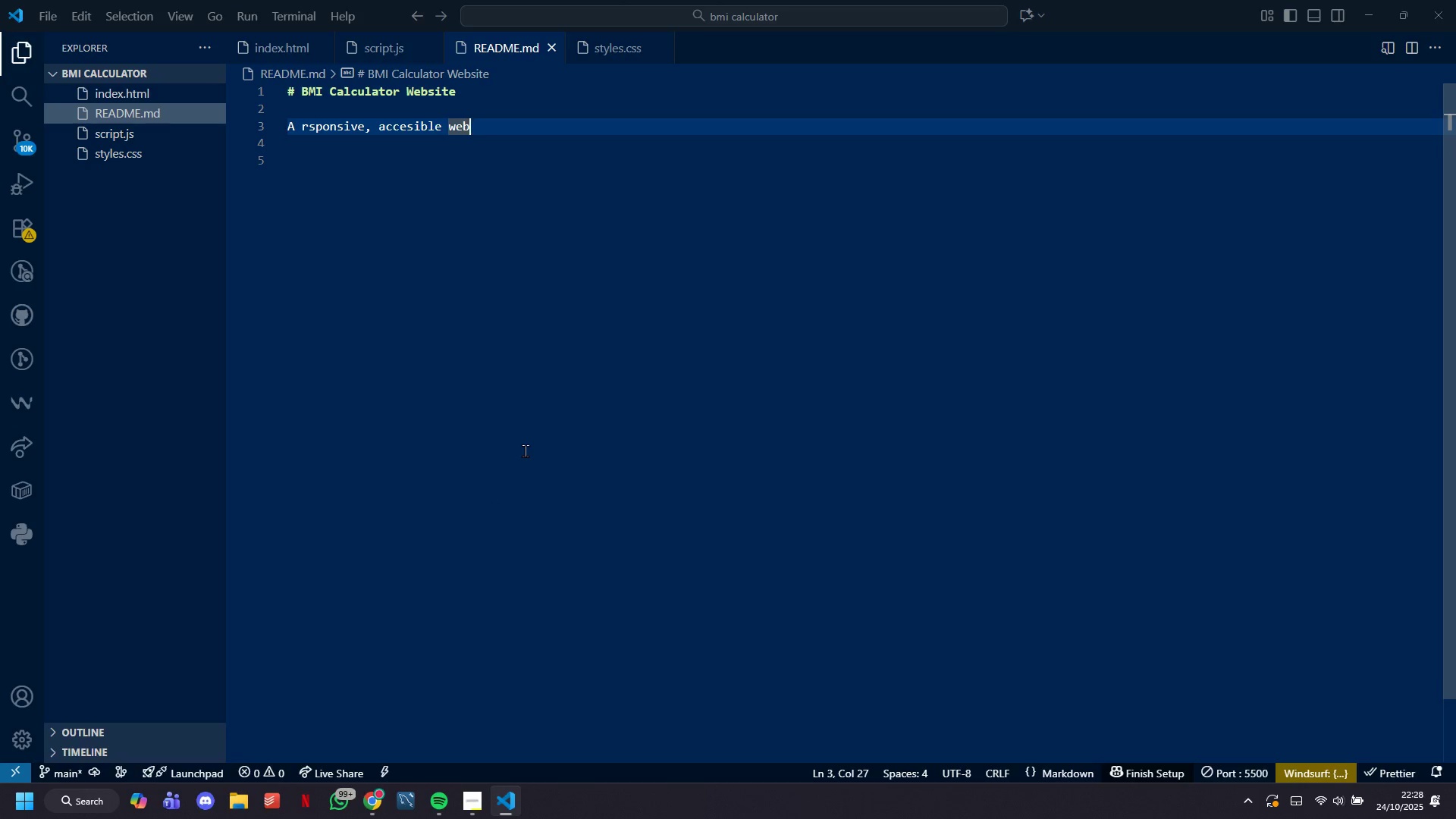 
type( application for calculating BMI with detailed health information and recommendations.)
 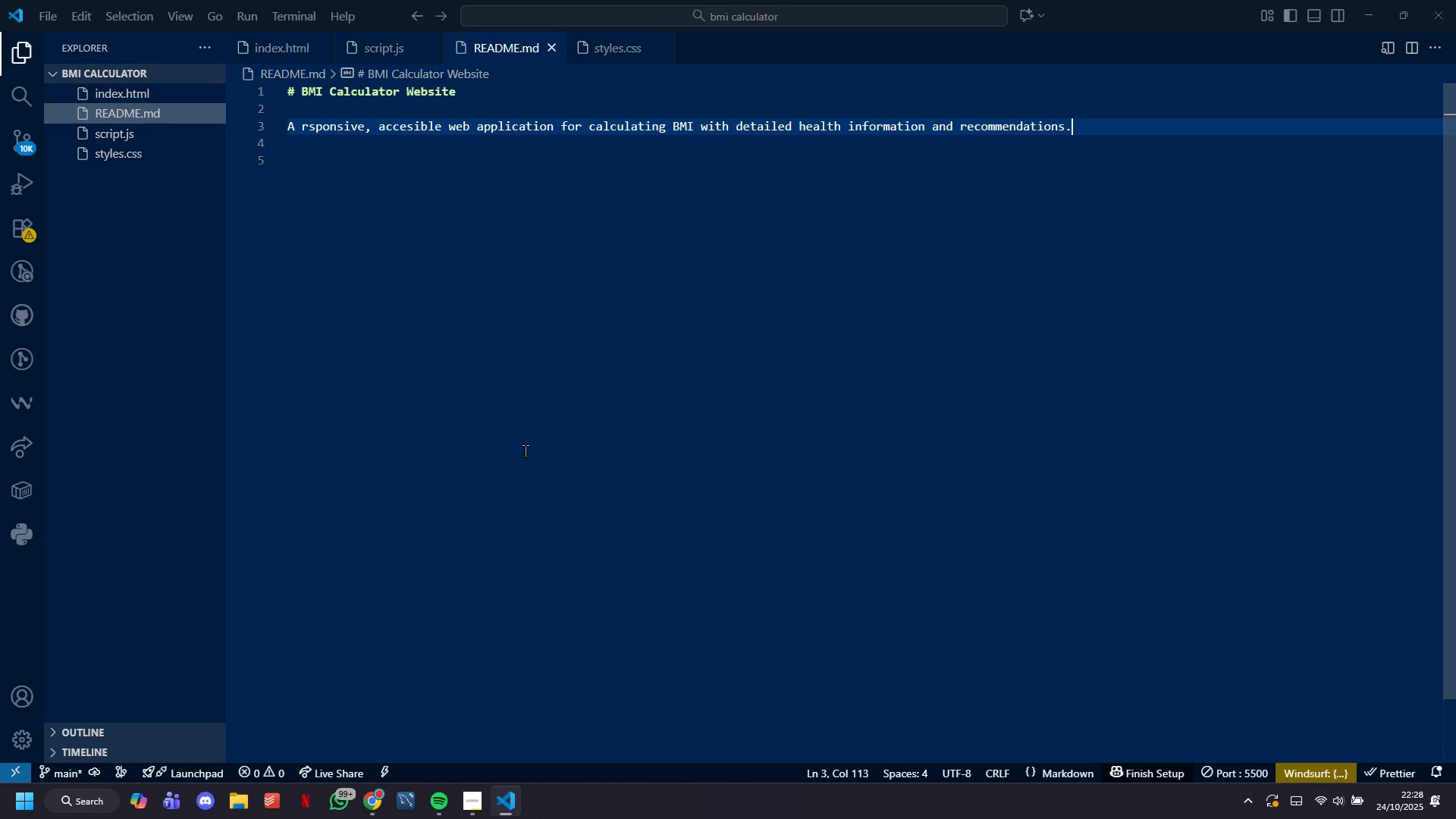 